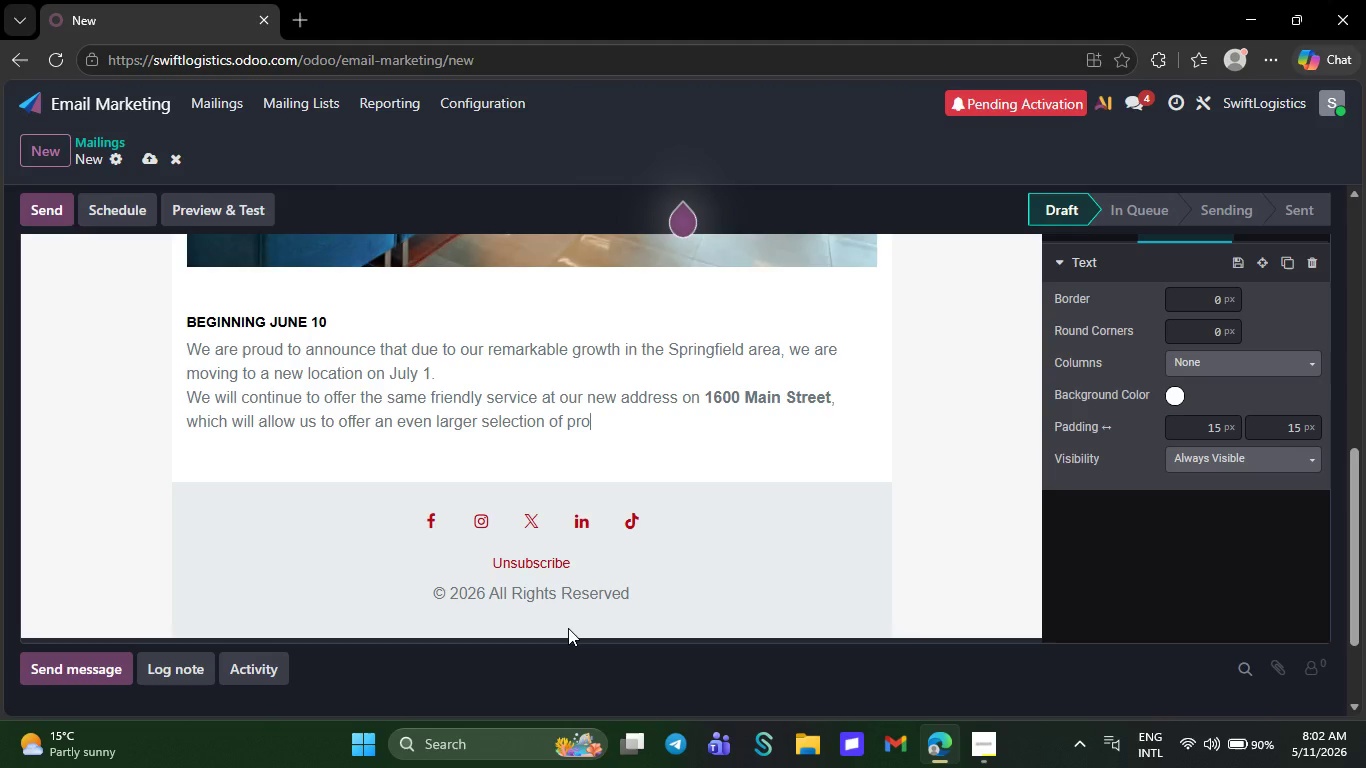 
key(Backspace)
 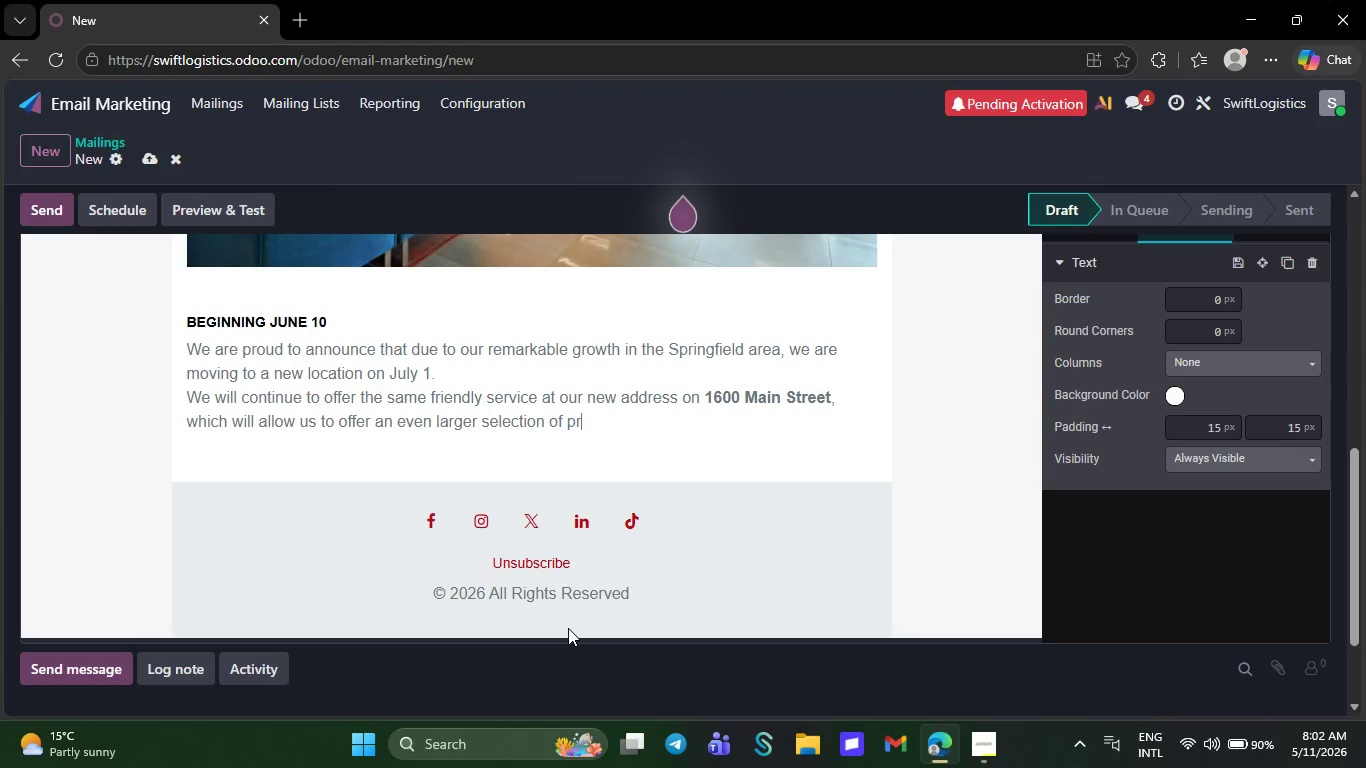 
key(Backspace)
 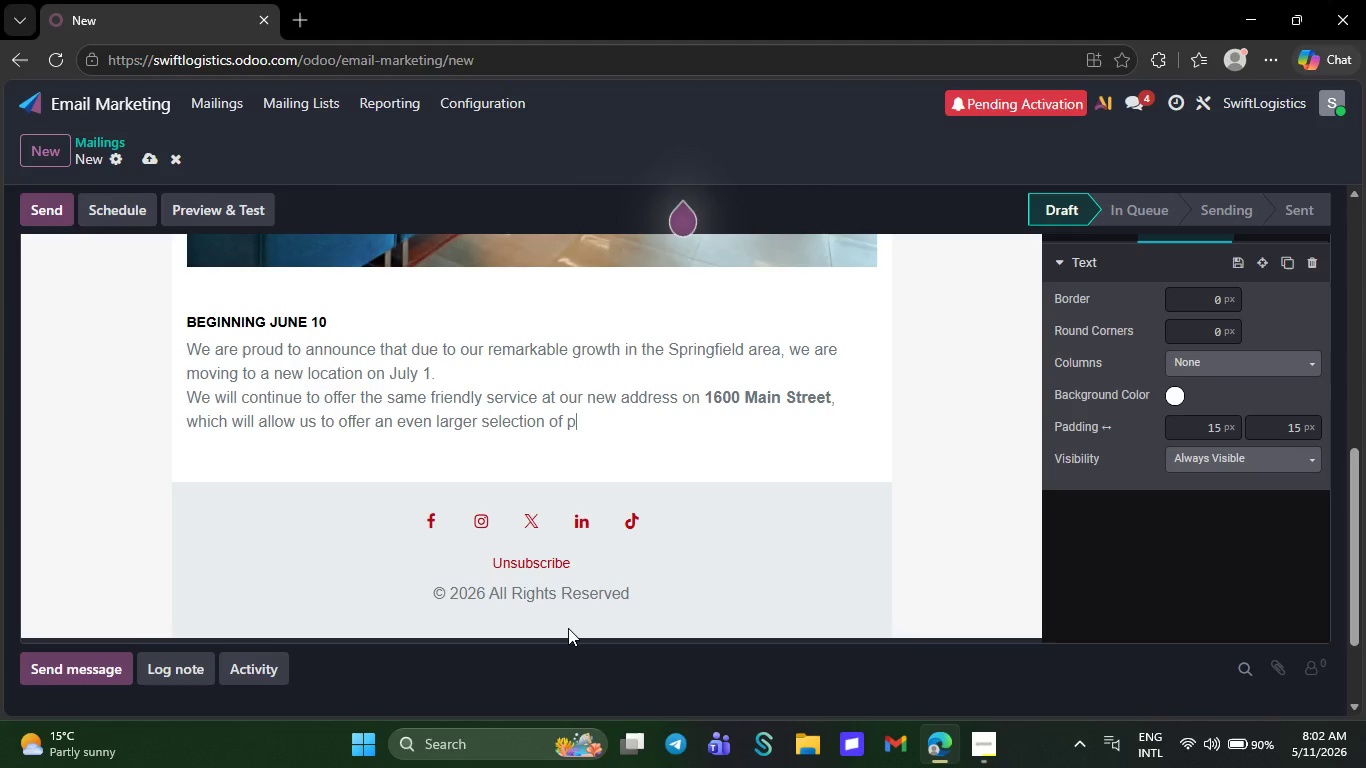 
key(Backspace)
 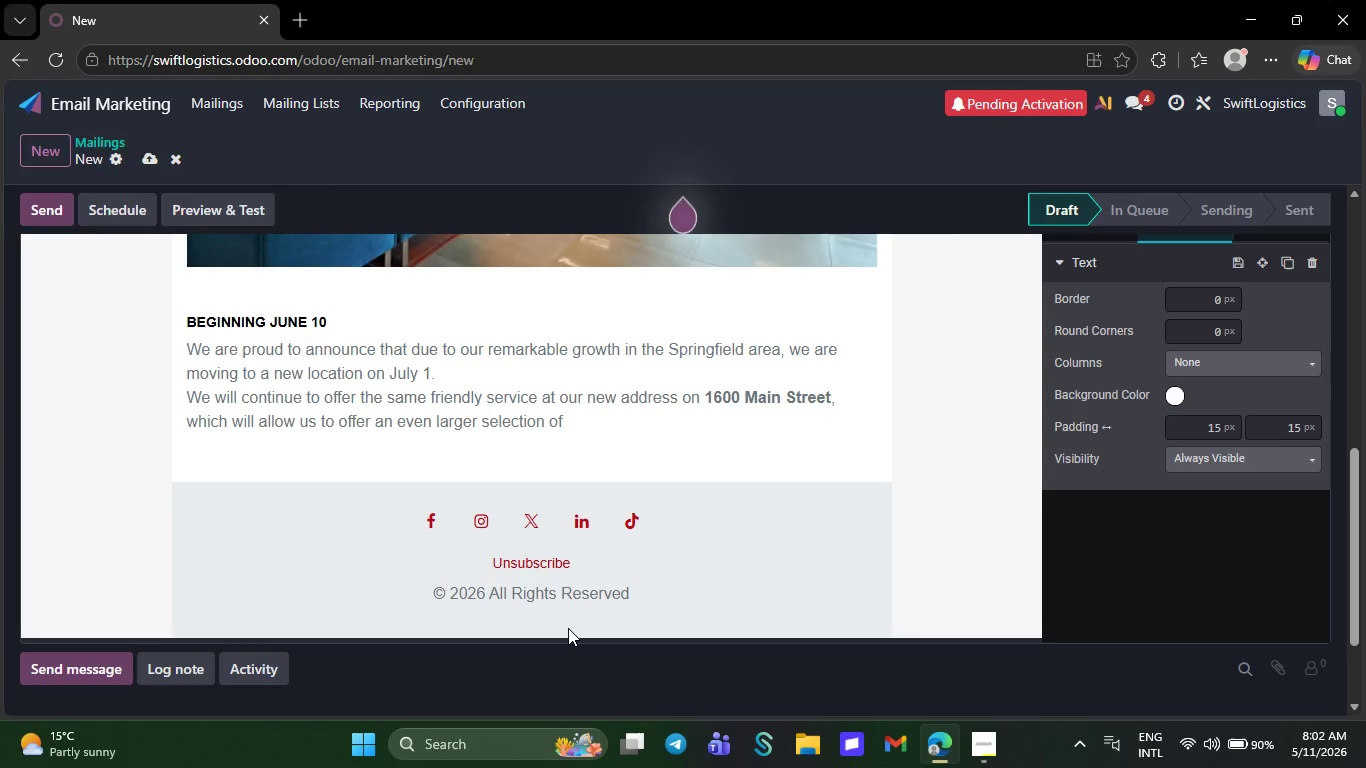 
key(Backspace)
 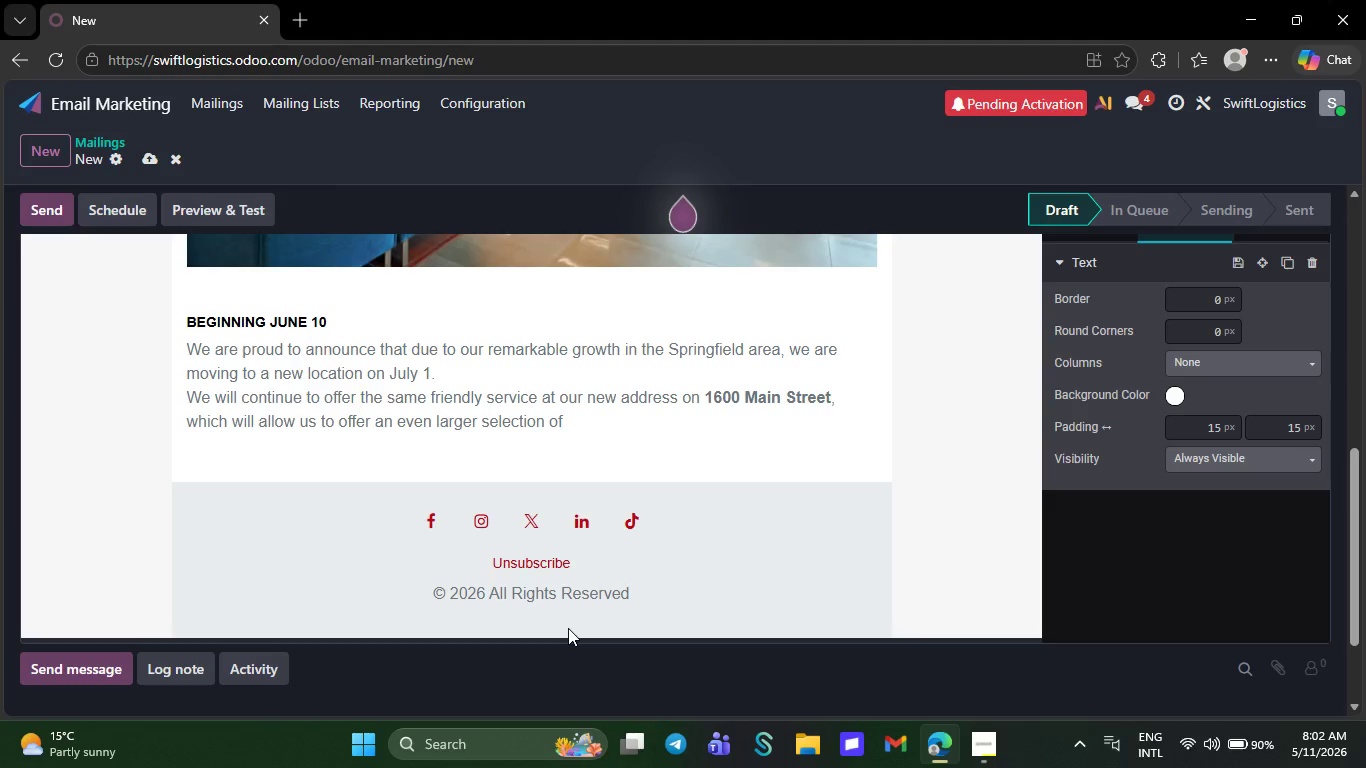 
key(Backspace)
 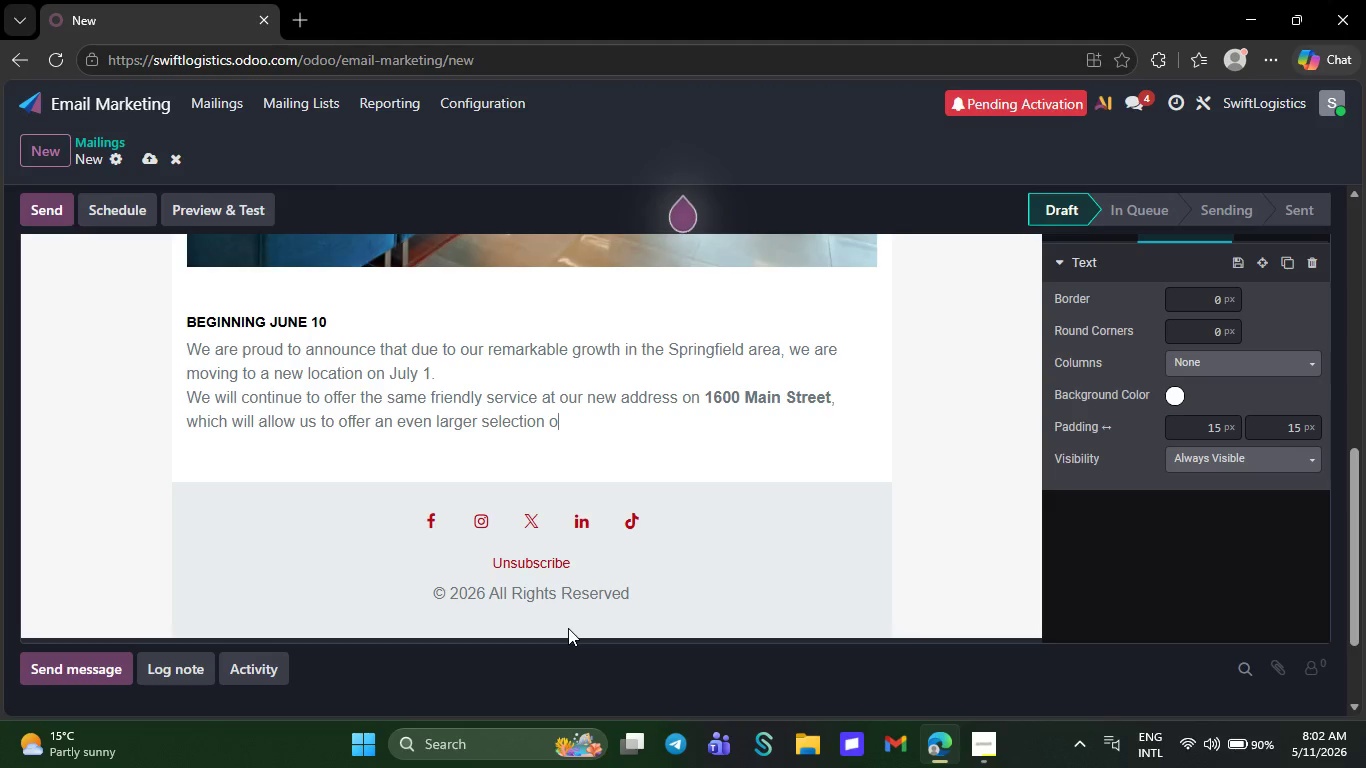 
key(Backspace)
 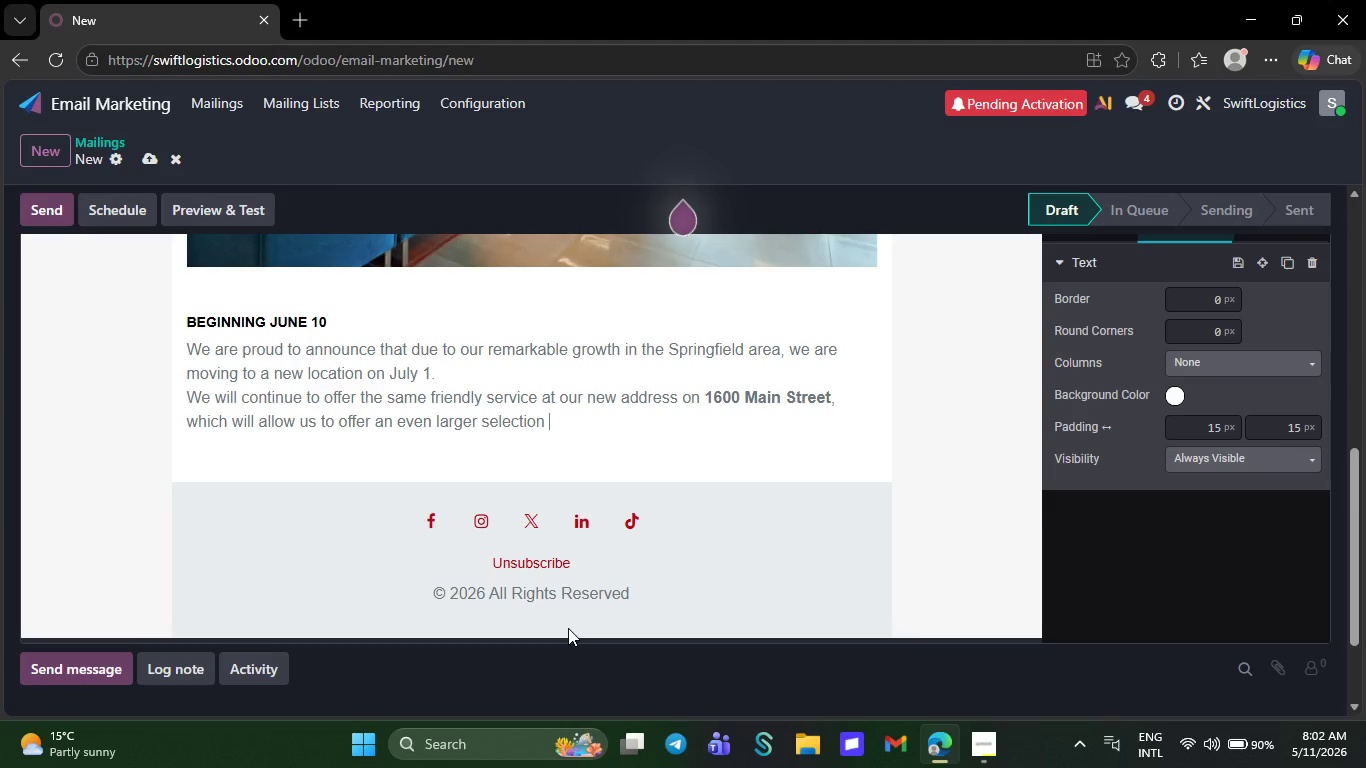 
key(Backspace)
 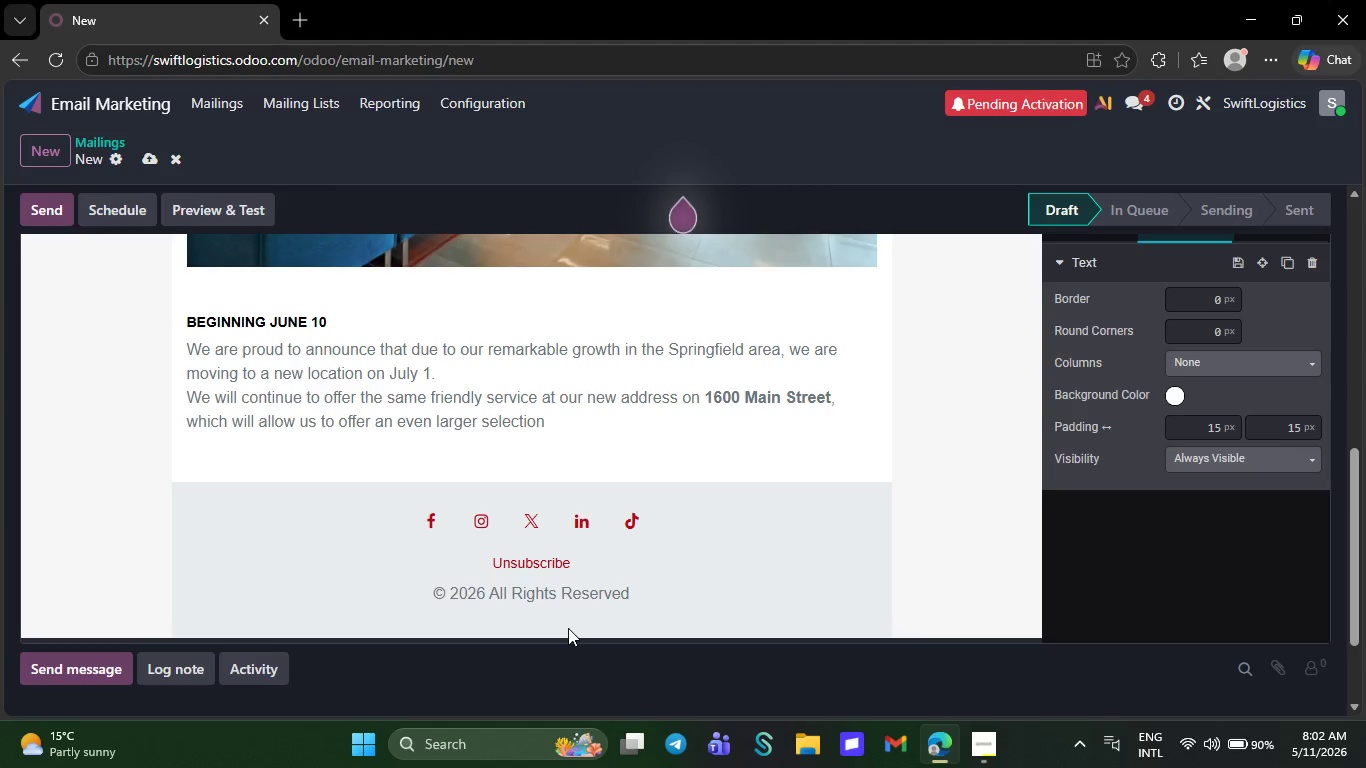 
key(Backspace)
 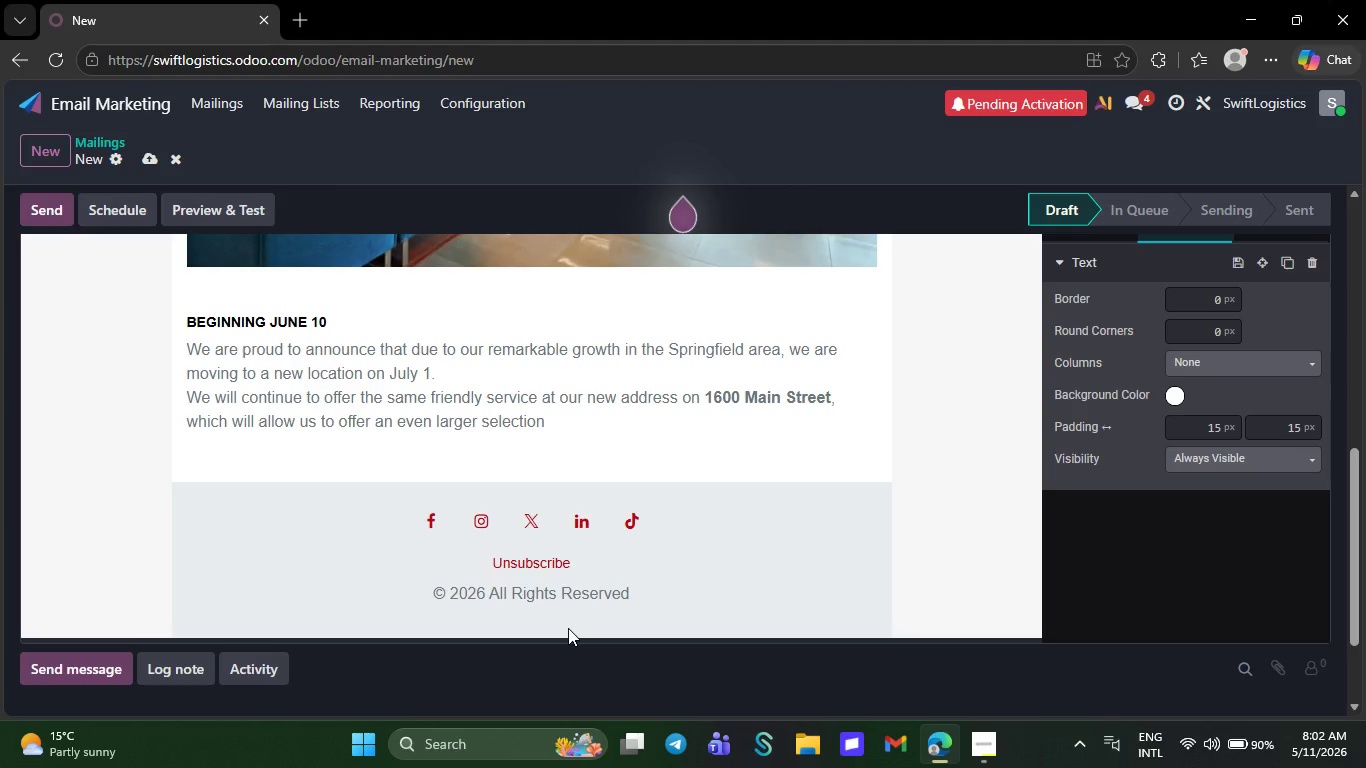 
key(Backspace)
 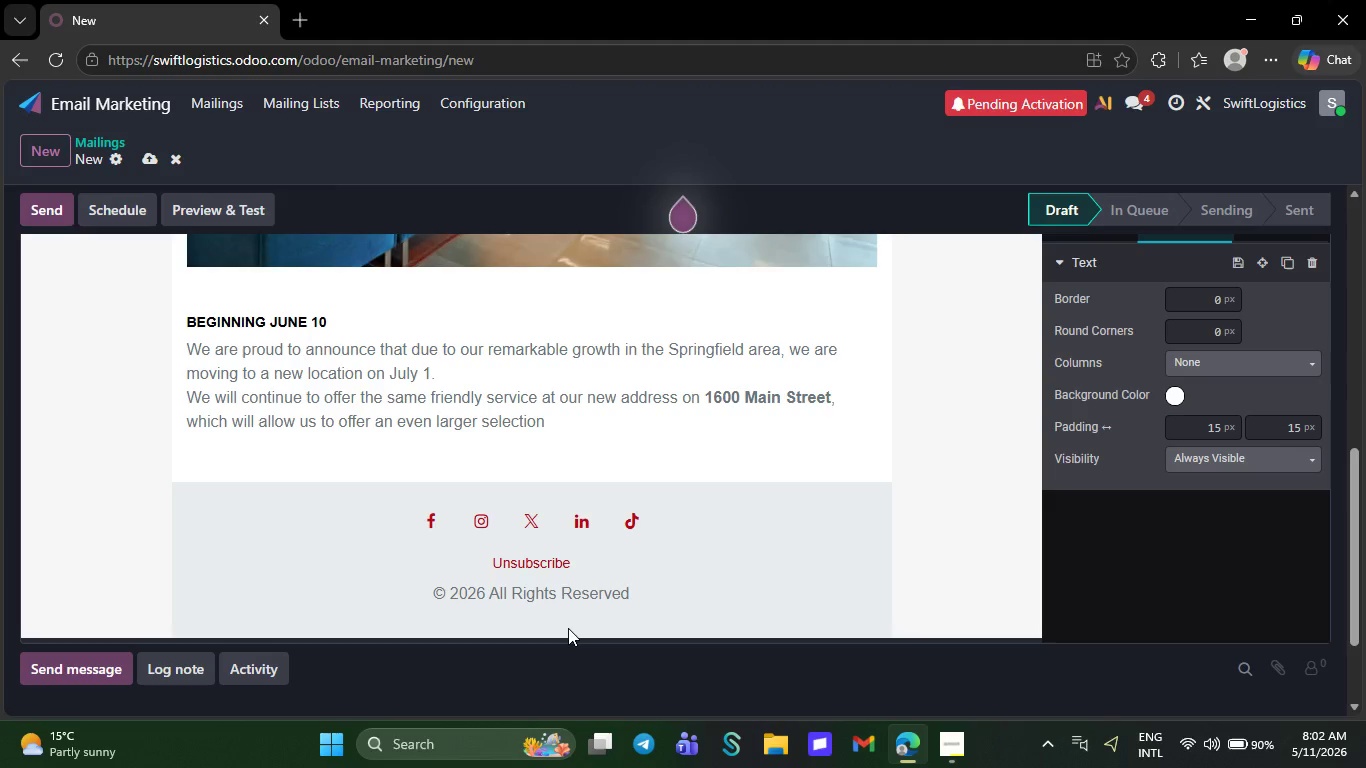 
key(Backspace)
 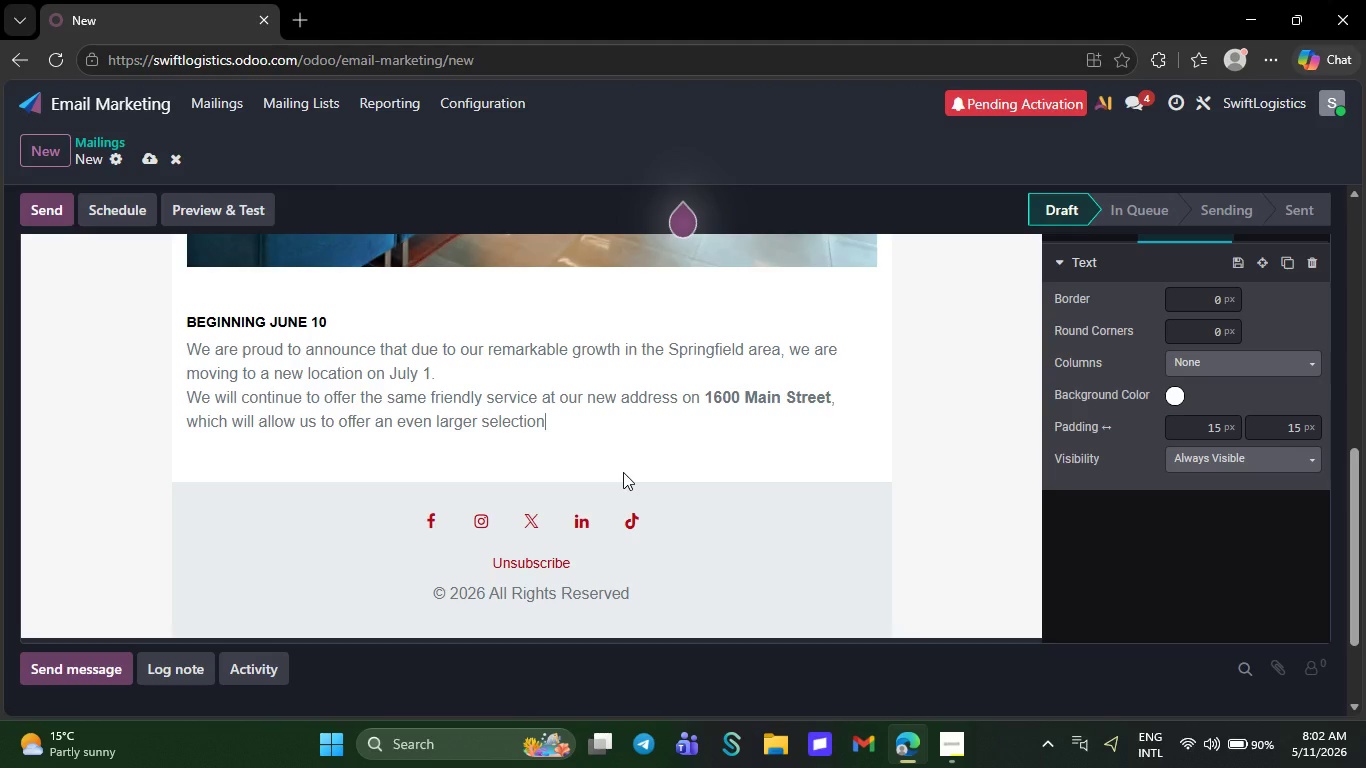 
key(Backspace)
 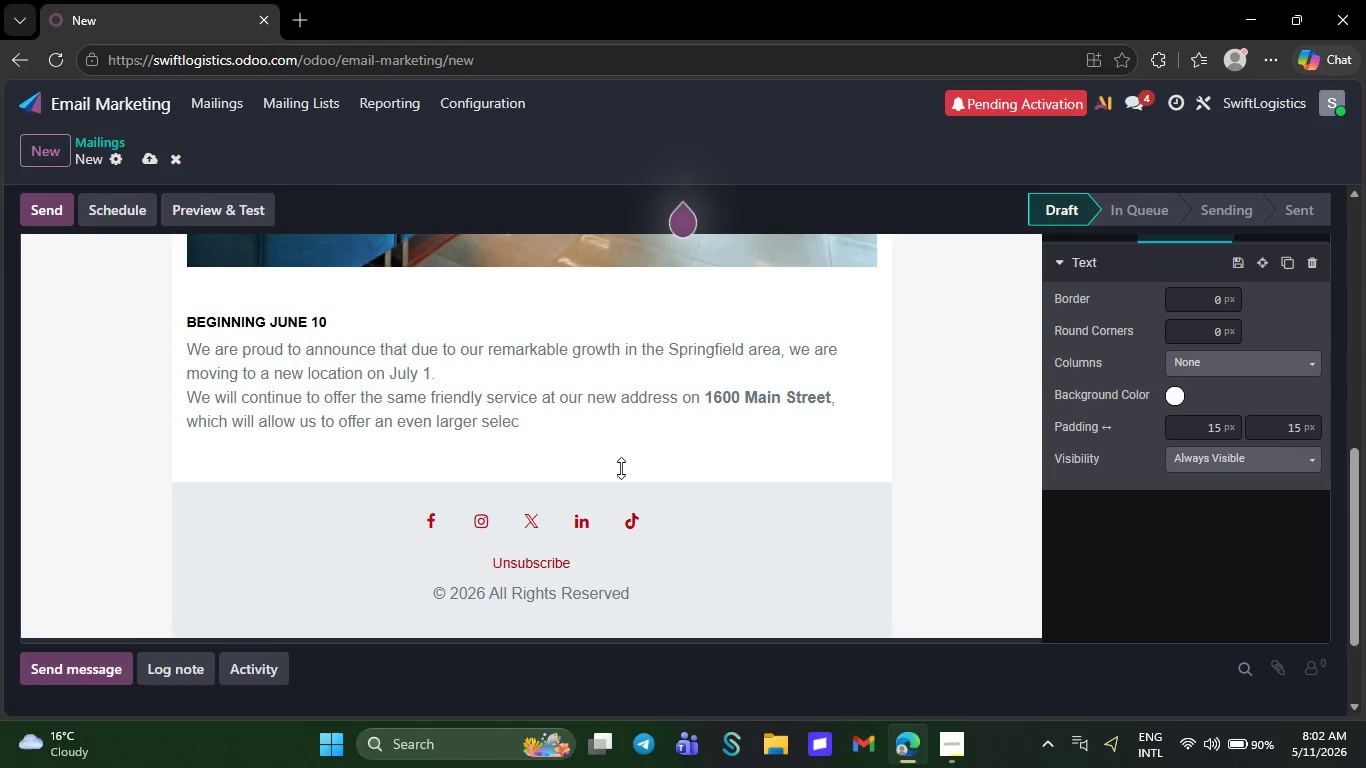 
key(Backspace)
 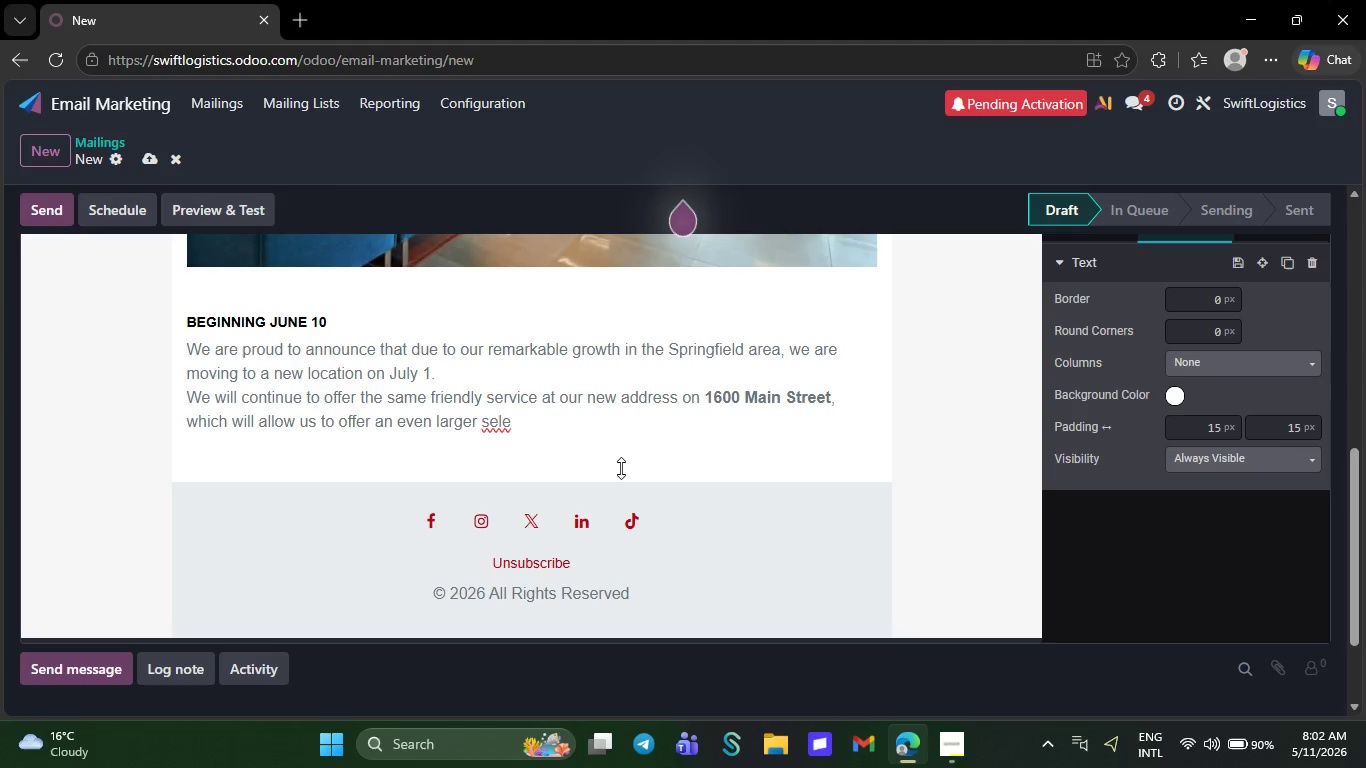 
key(Backspace)
 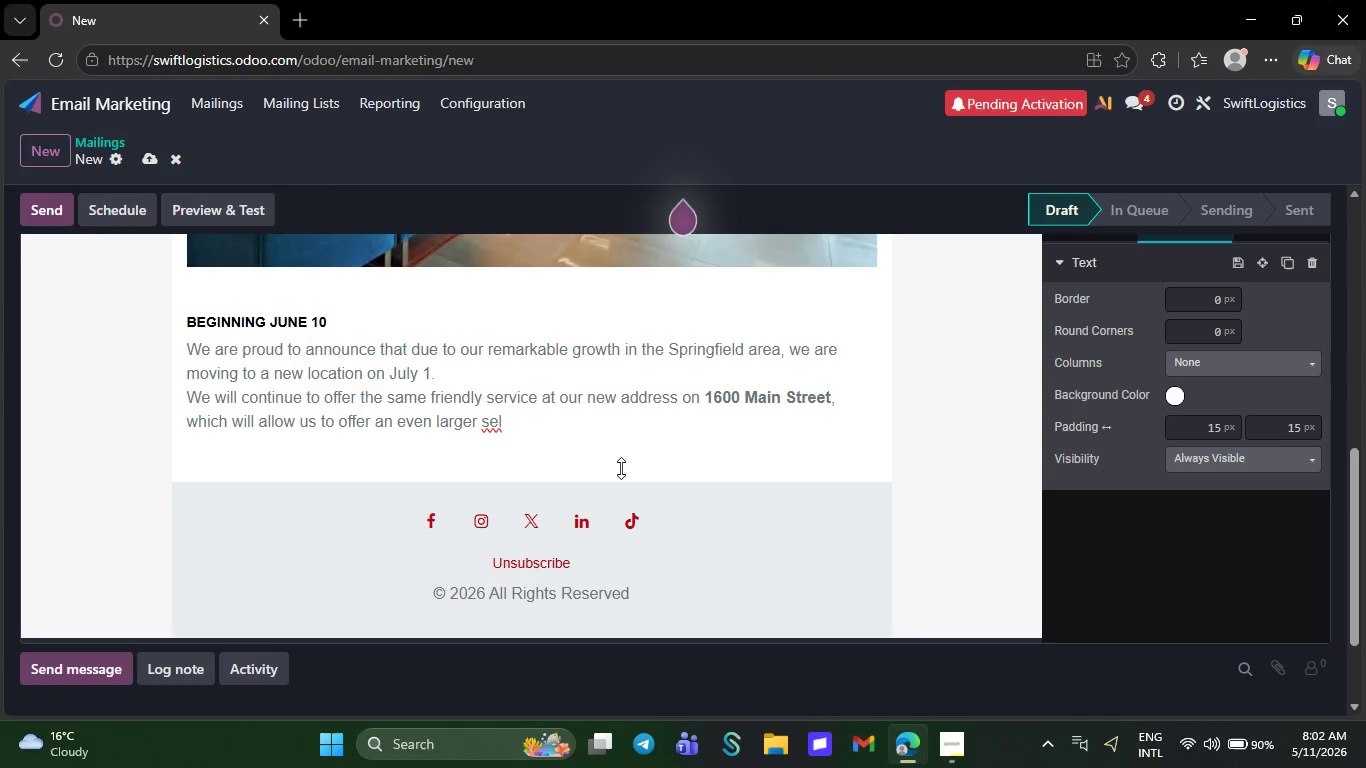 
key(Backspace)
 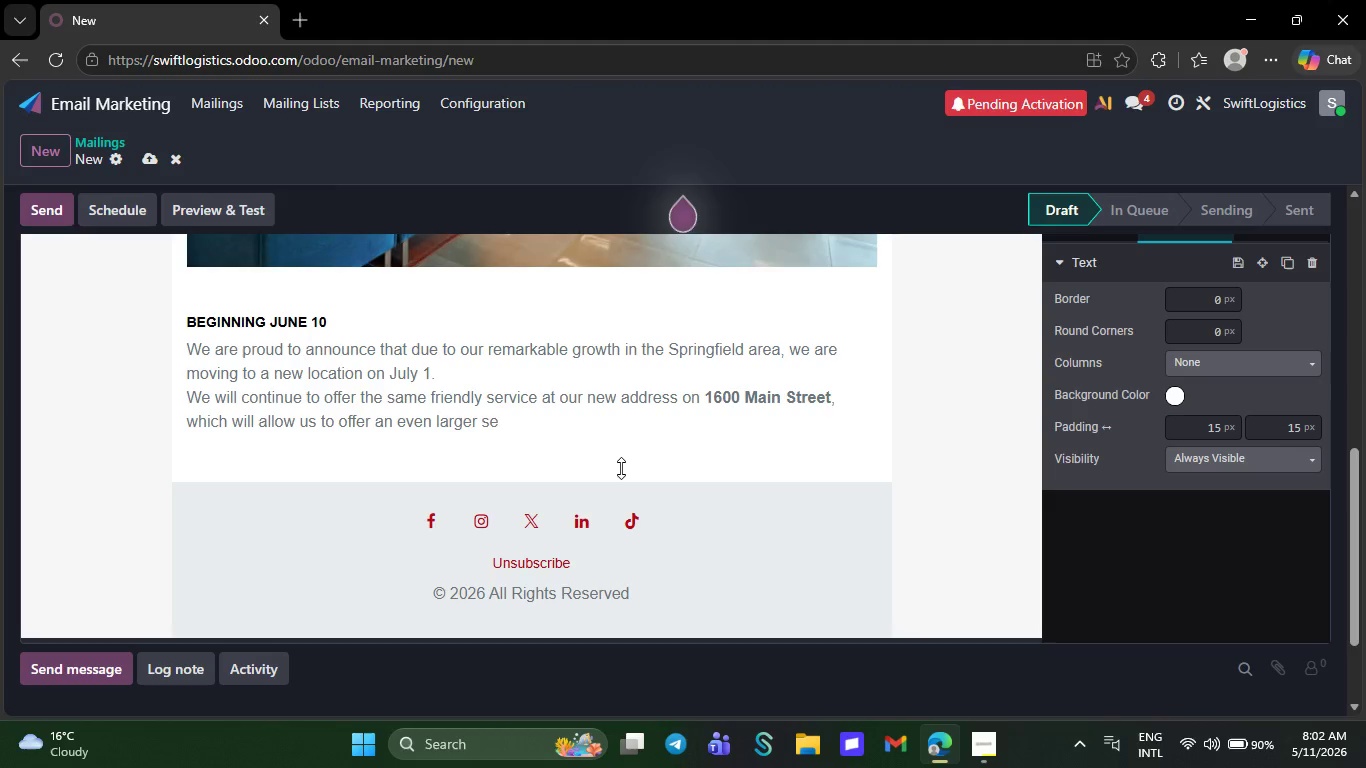 
key(Backspace)
 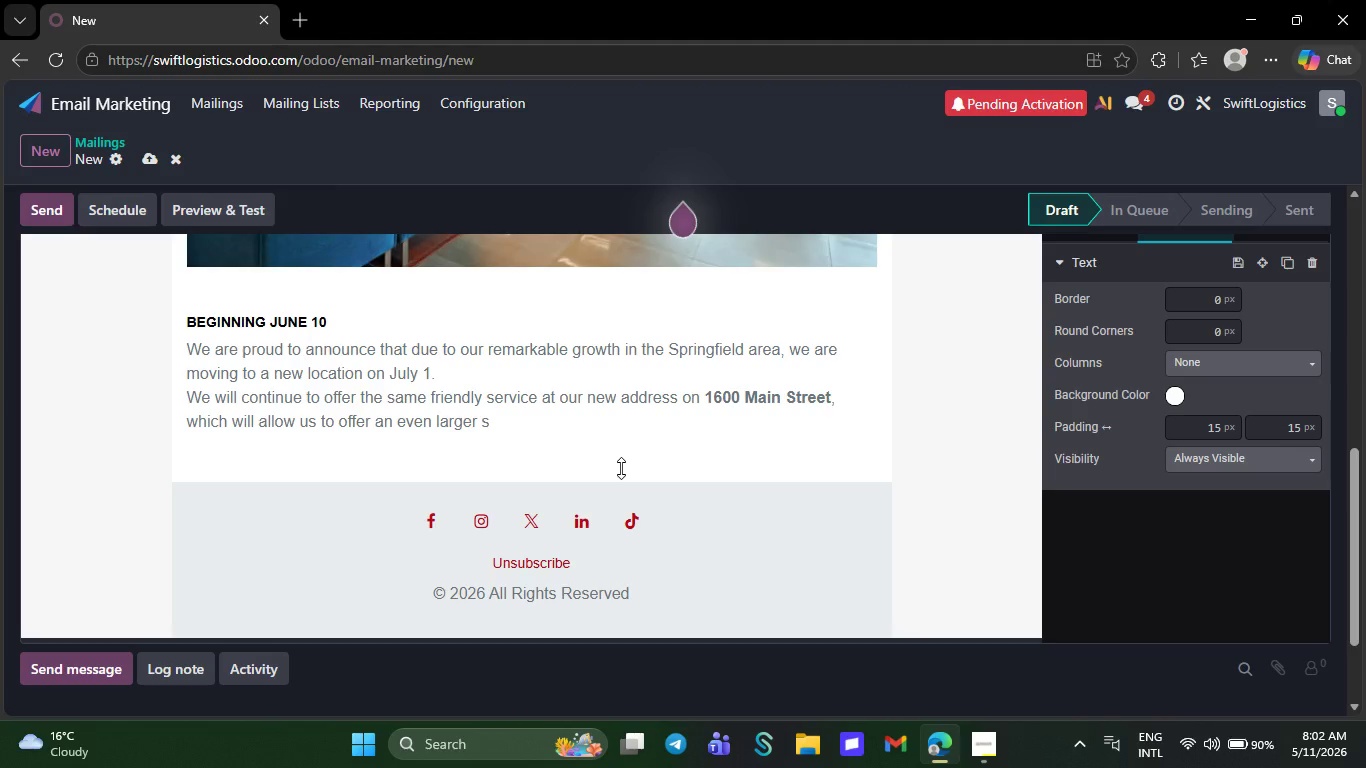 
key(Backspace)
 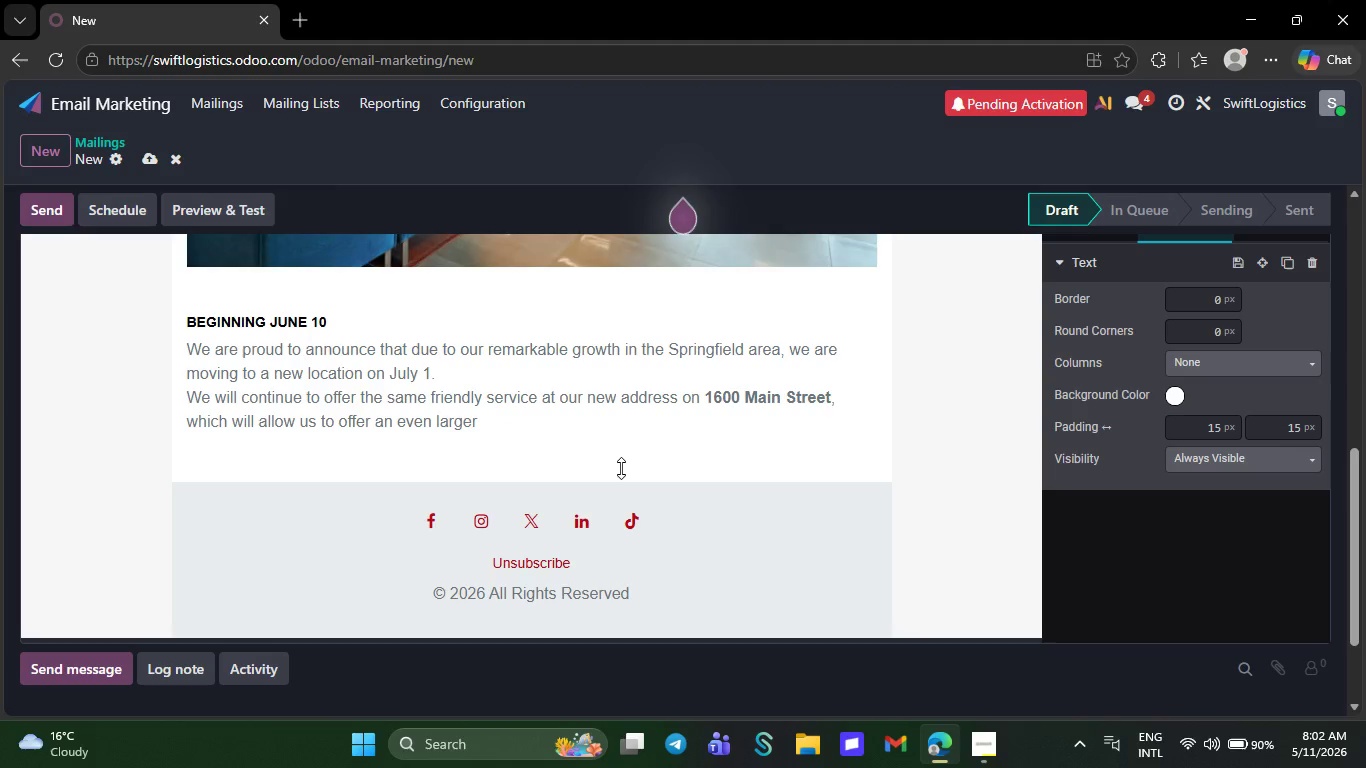 
key(Backspace)
 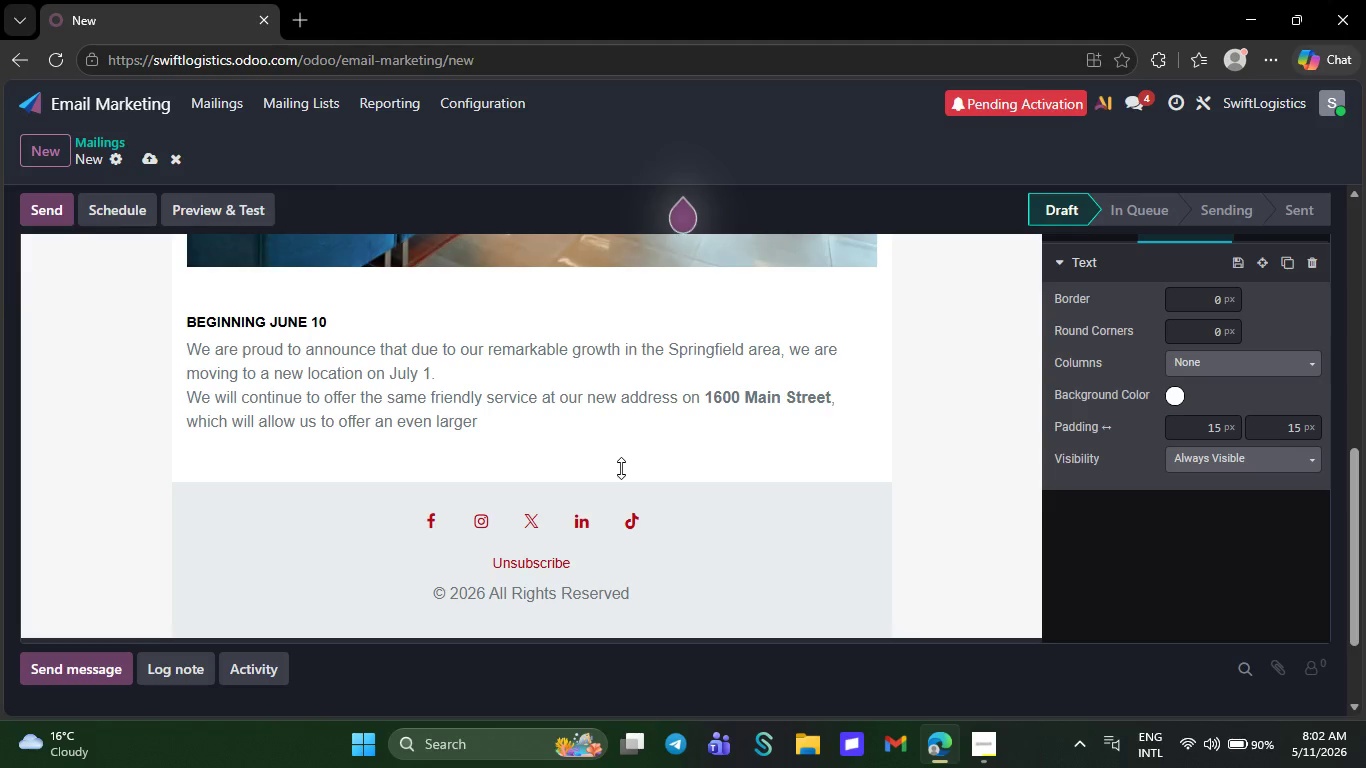 
key(Backspace)
 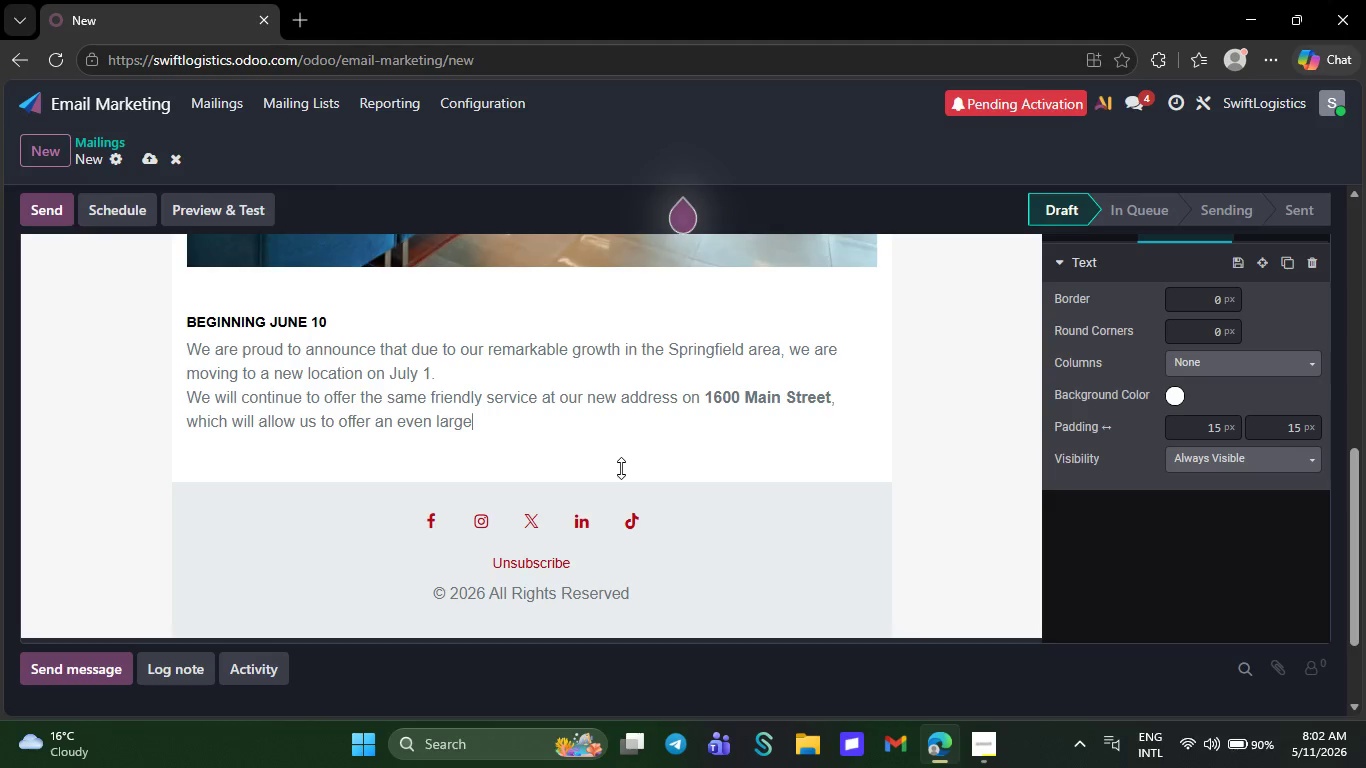 
key(Backspace)
 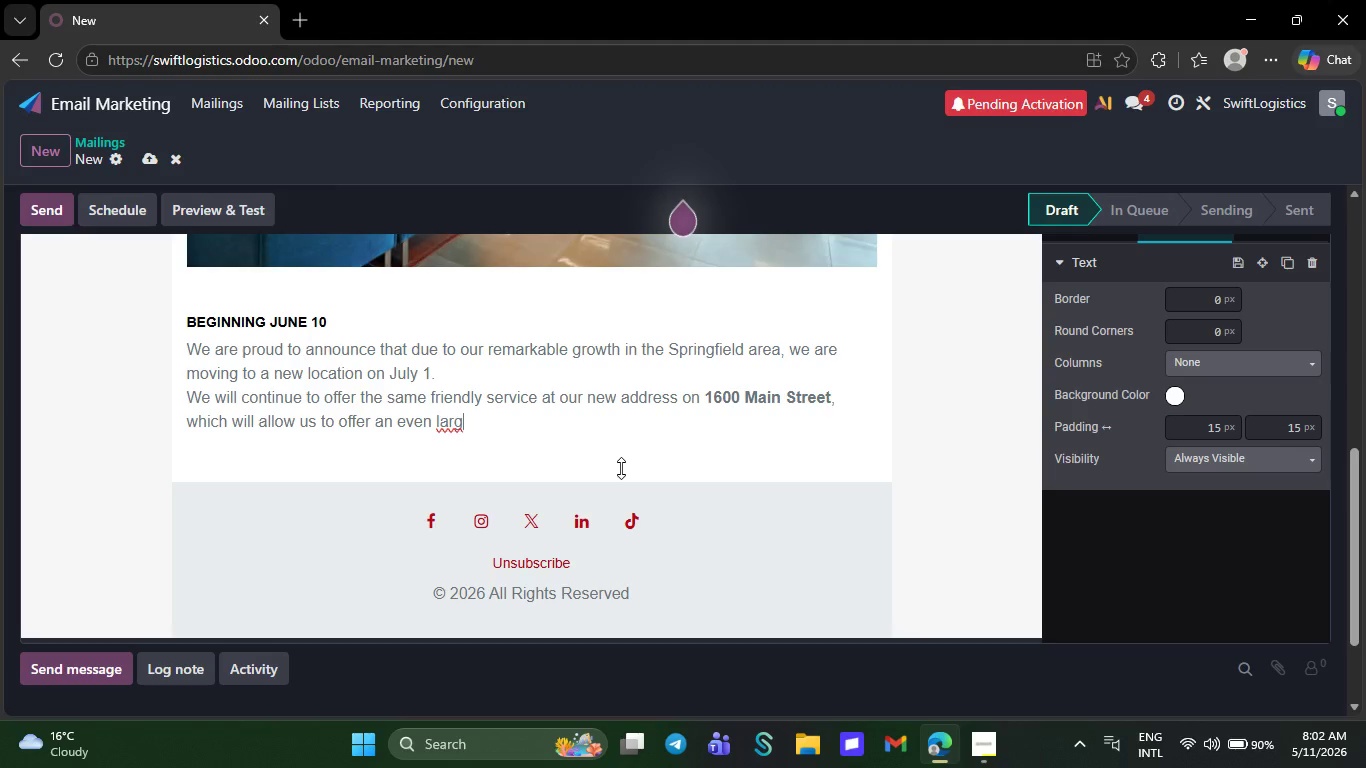 
key(Backspace)
 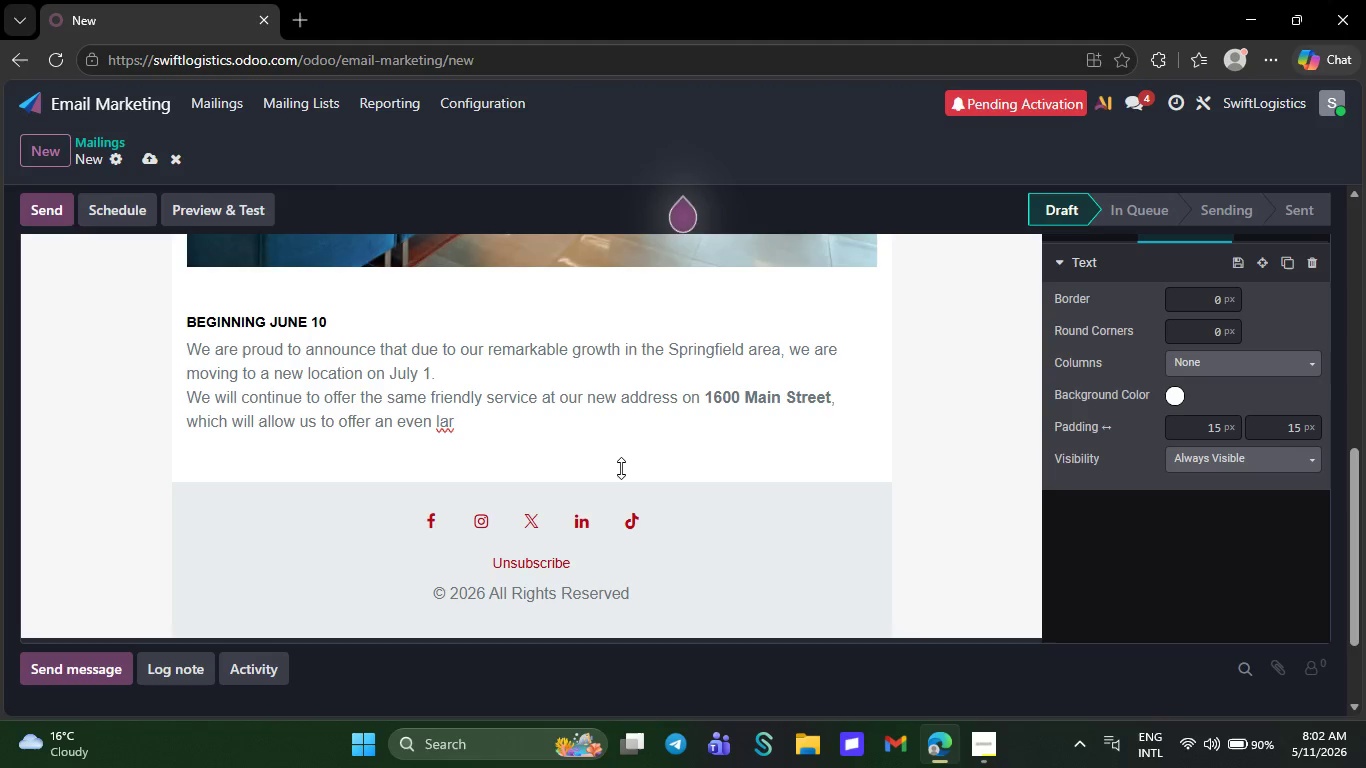 
key(Backspace)
 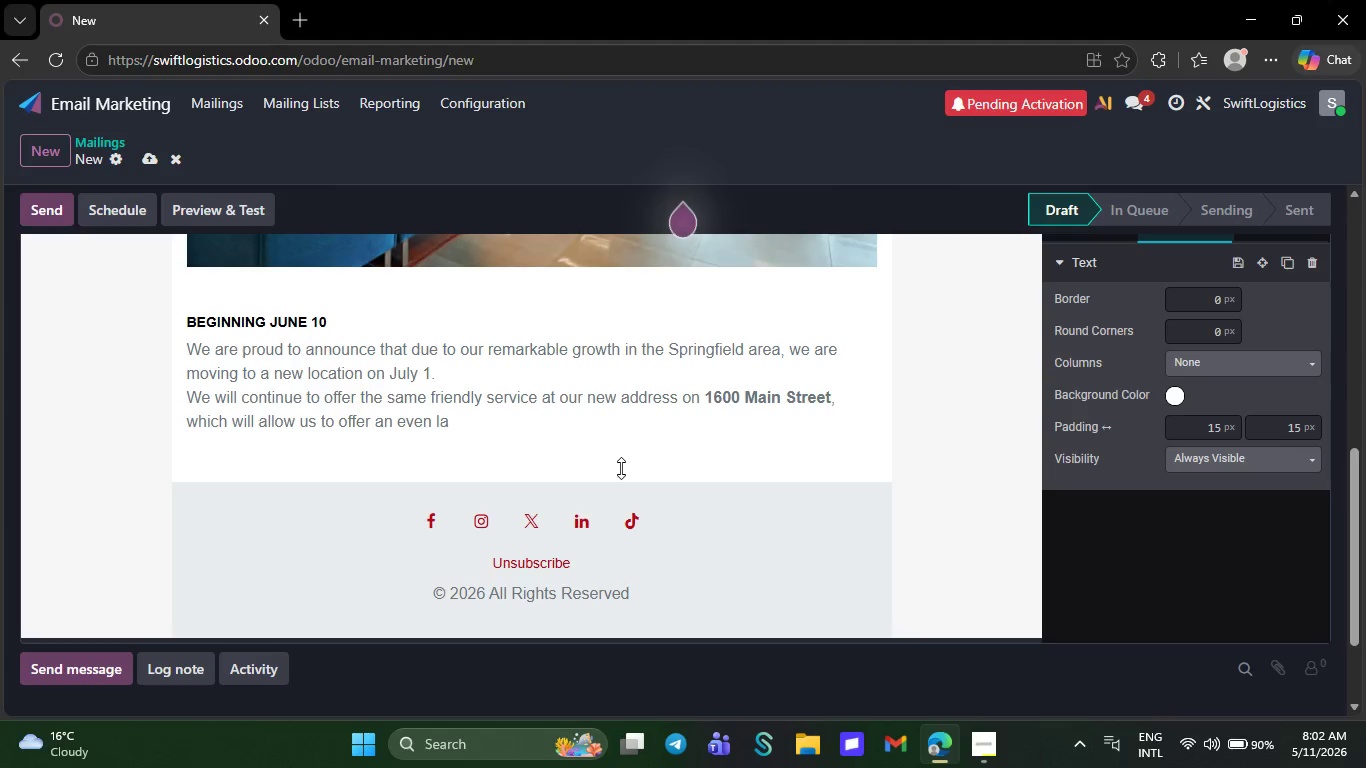 
key(Backspace)
 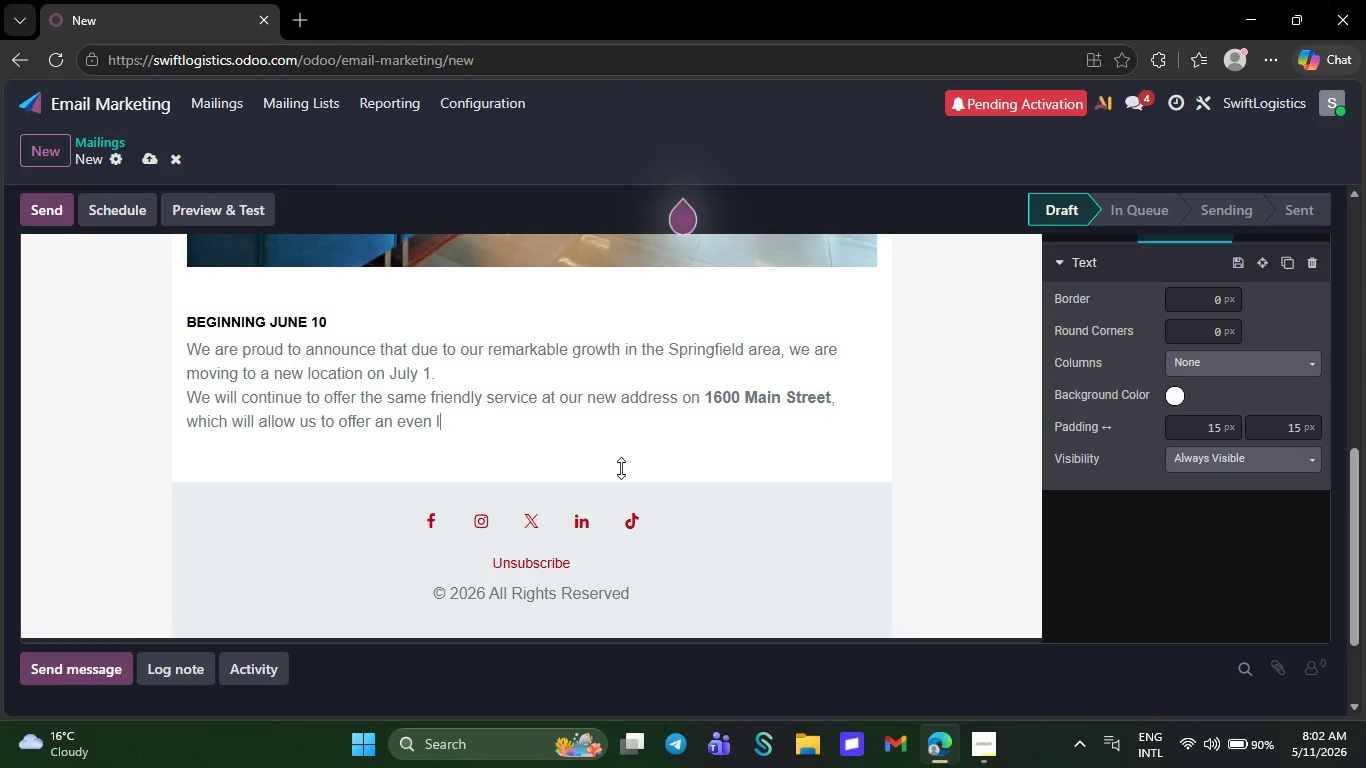 
key(Backspace)
 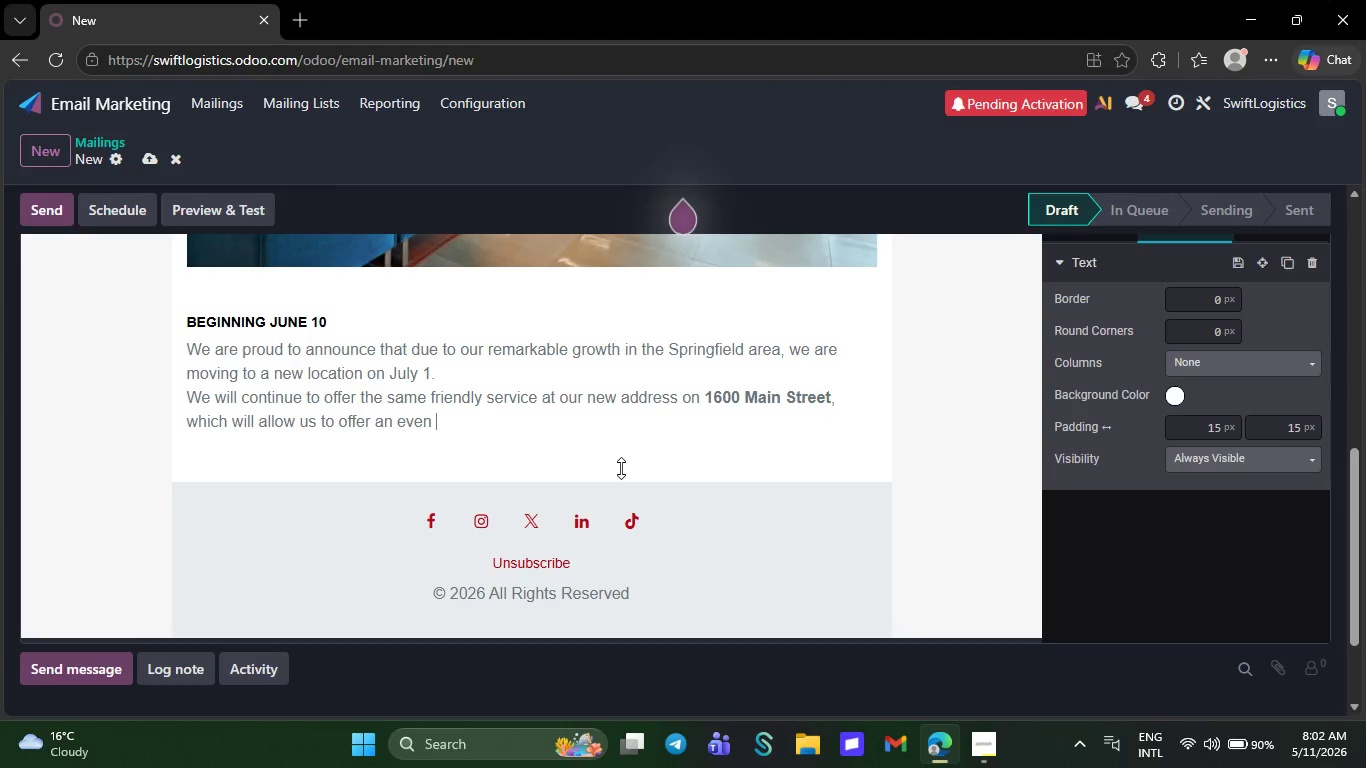 
key(Backspace)
 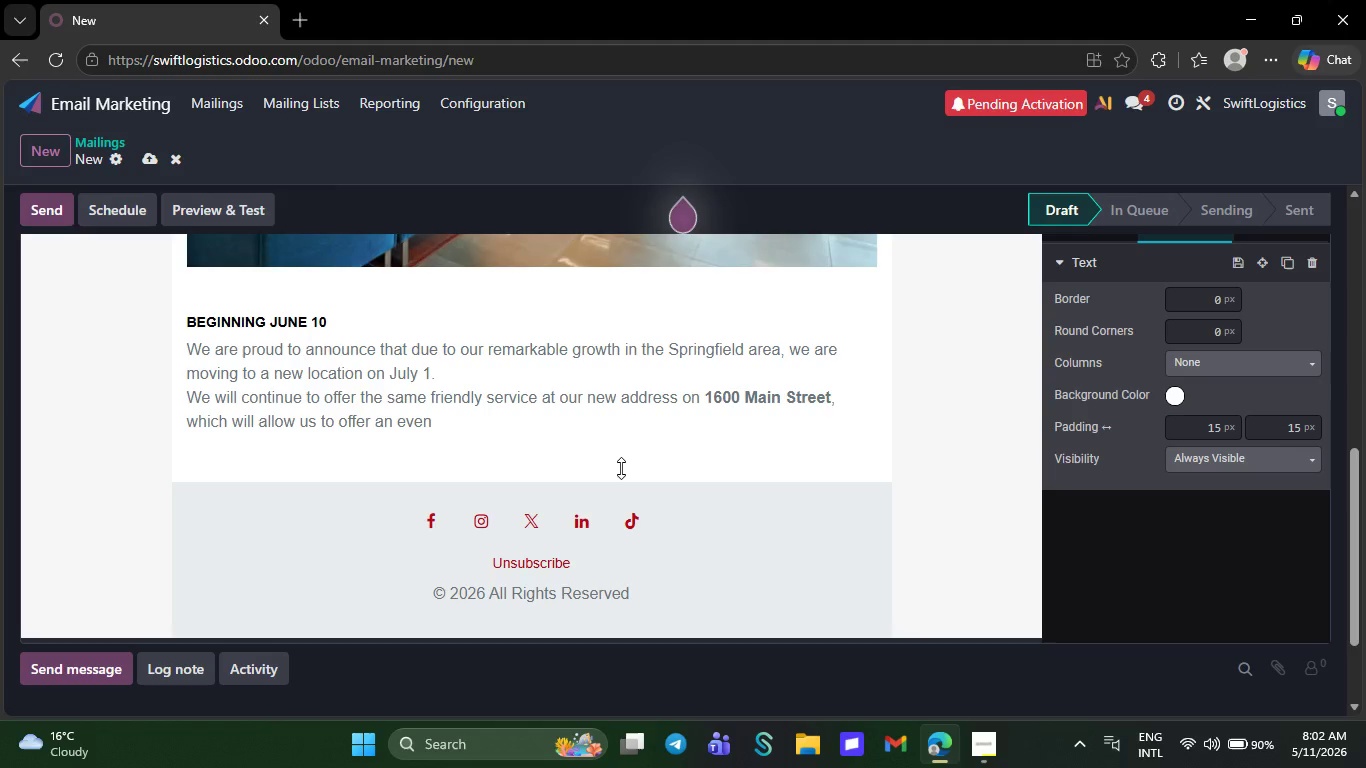 
key(Backspace)
 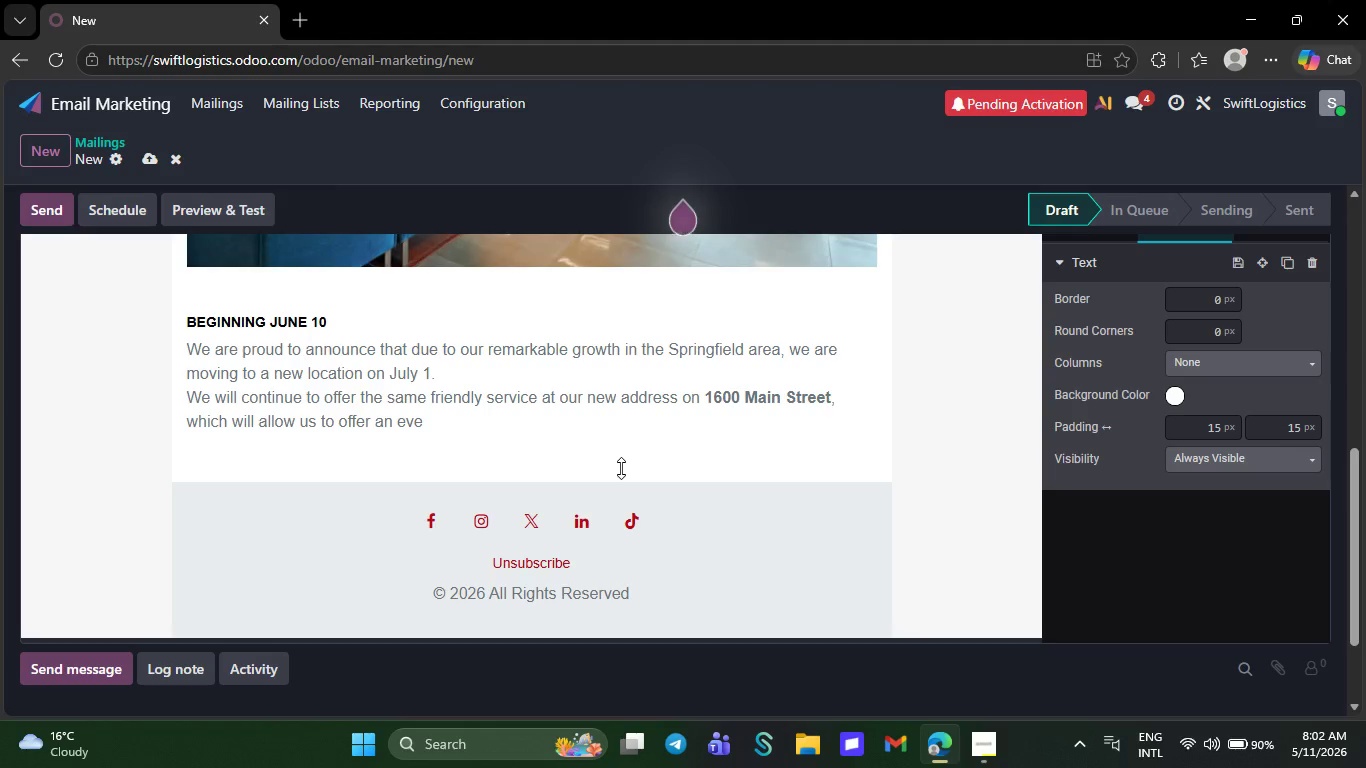 
key(Backspace)
 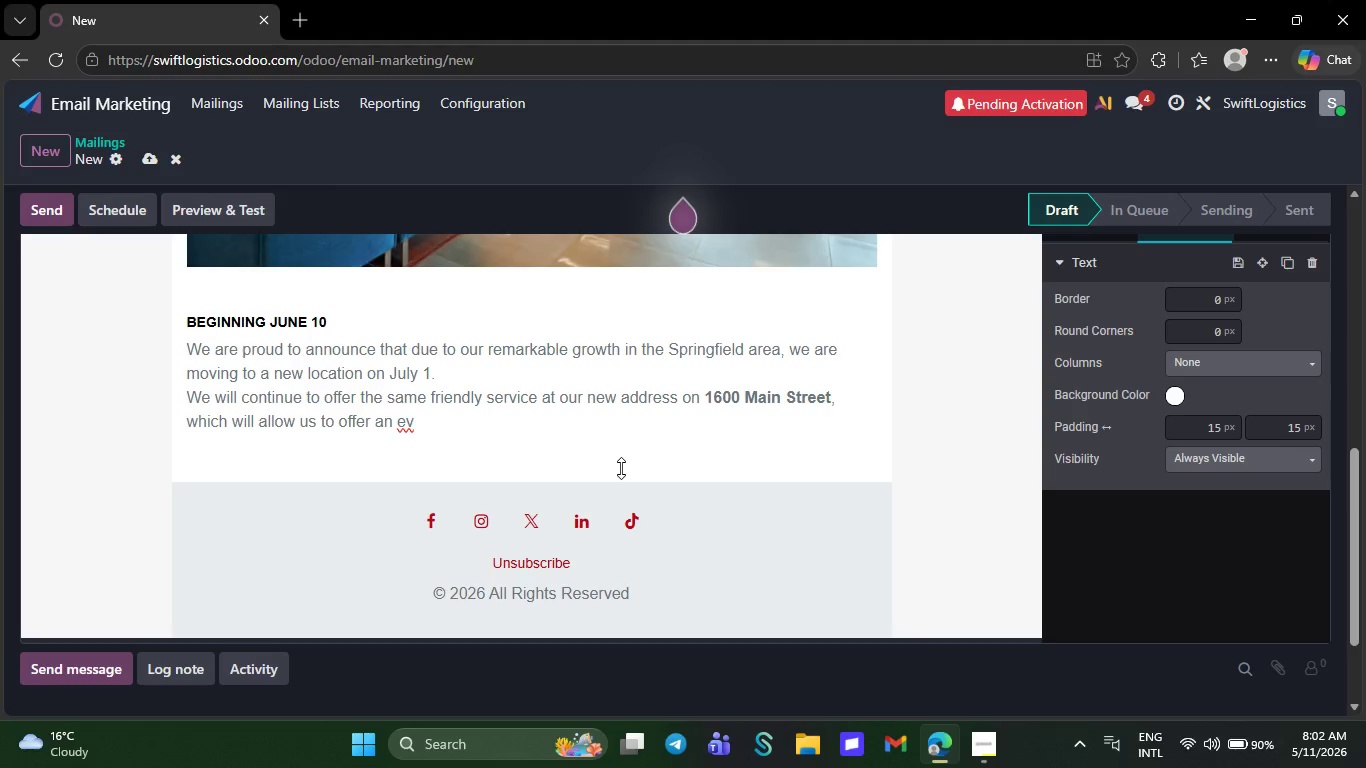 
key(Backspace)
 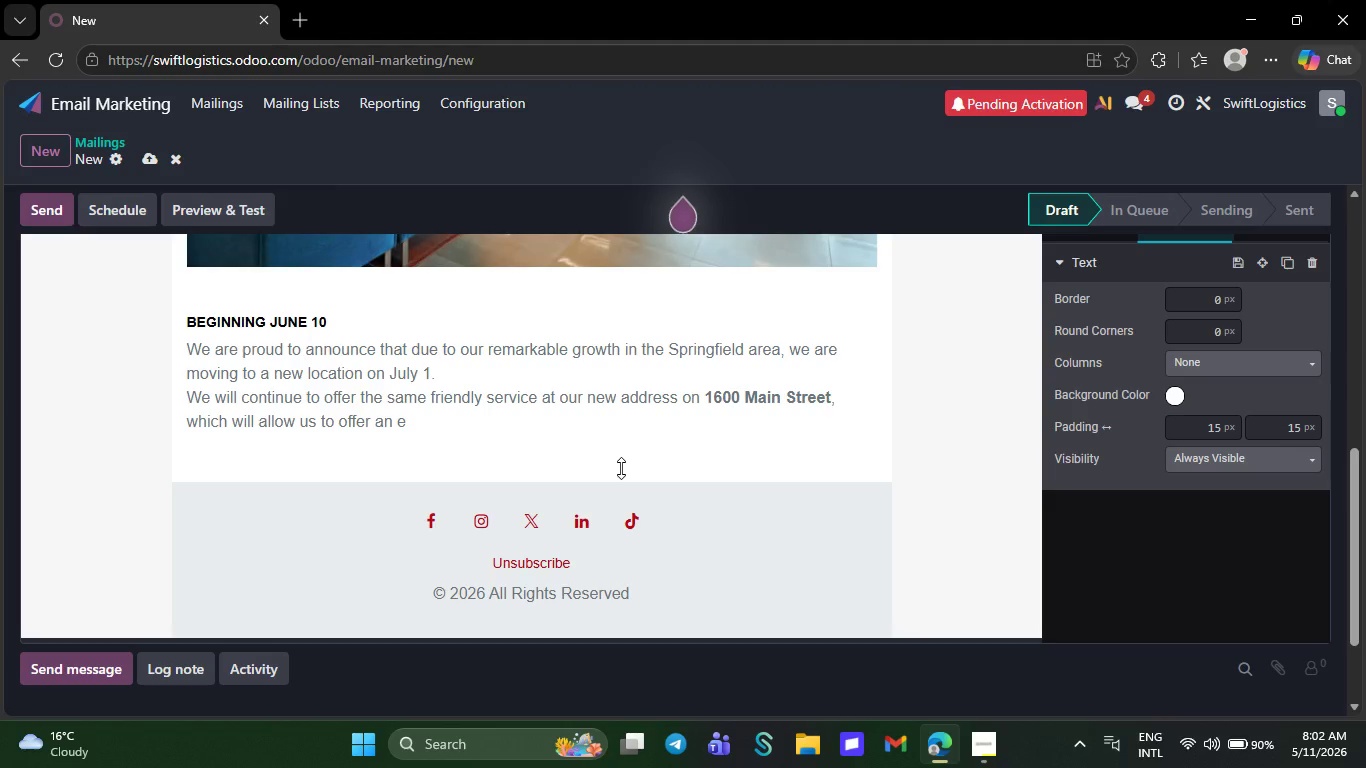 
key(Backspace)
 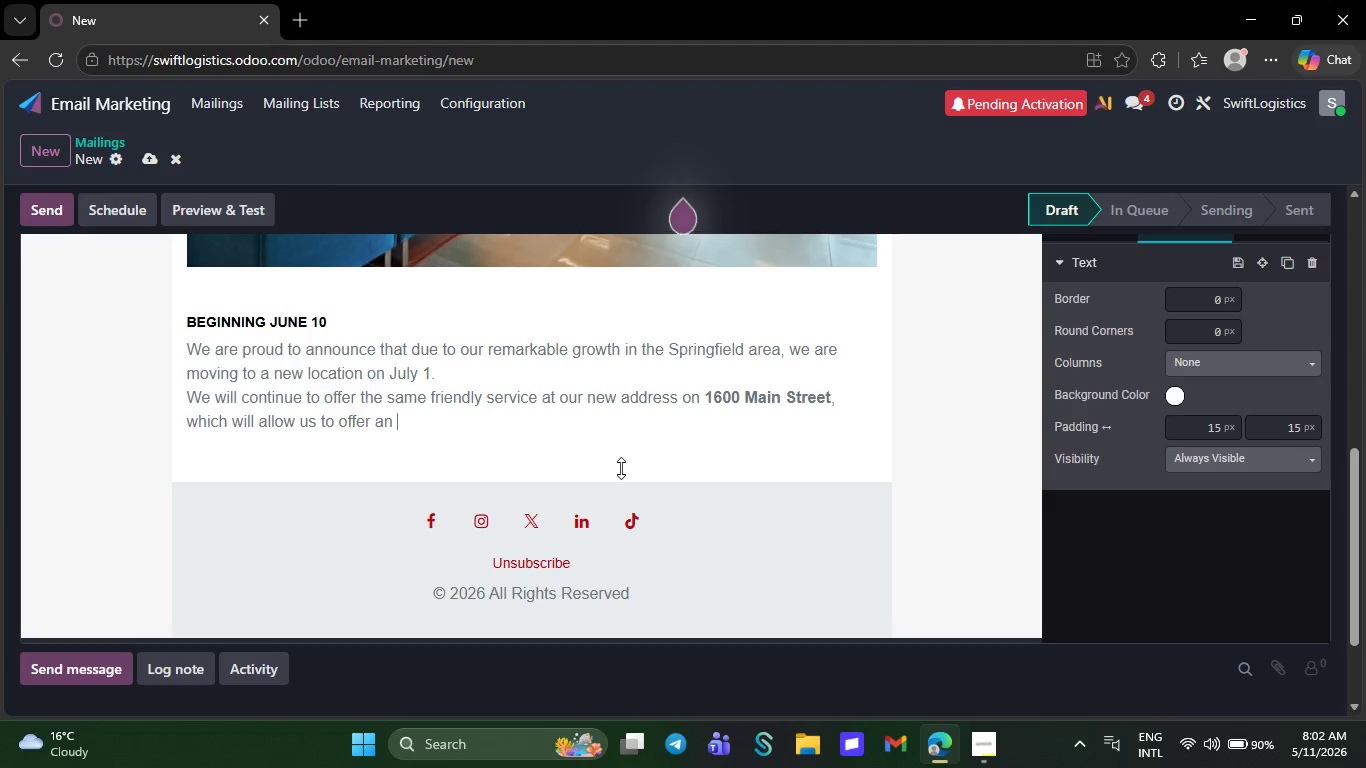 
key(Backspace)
 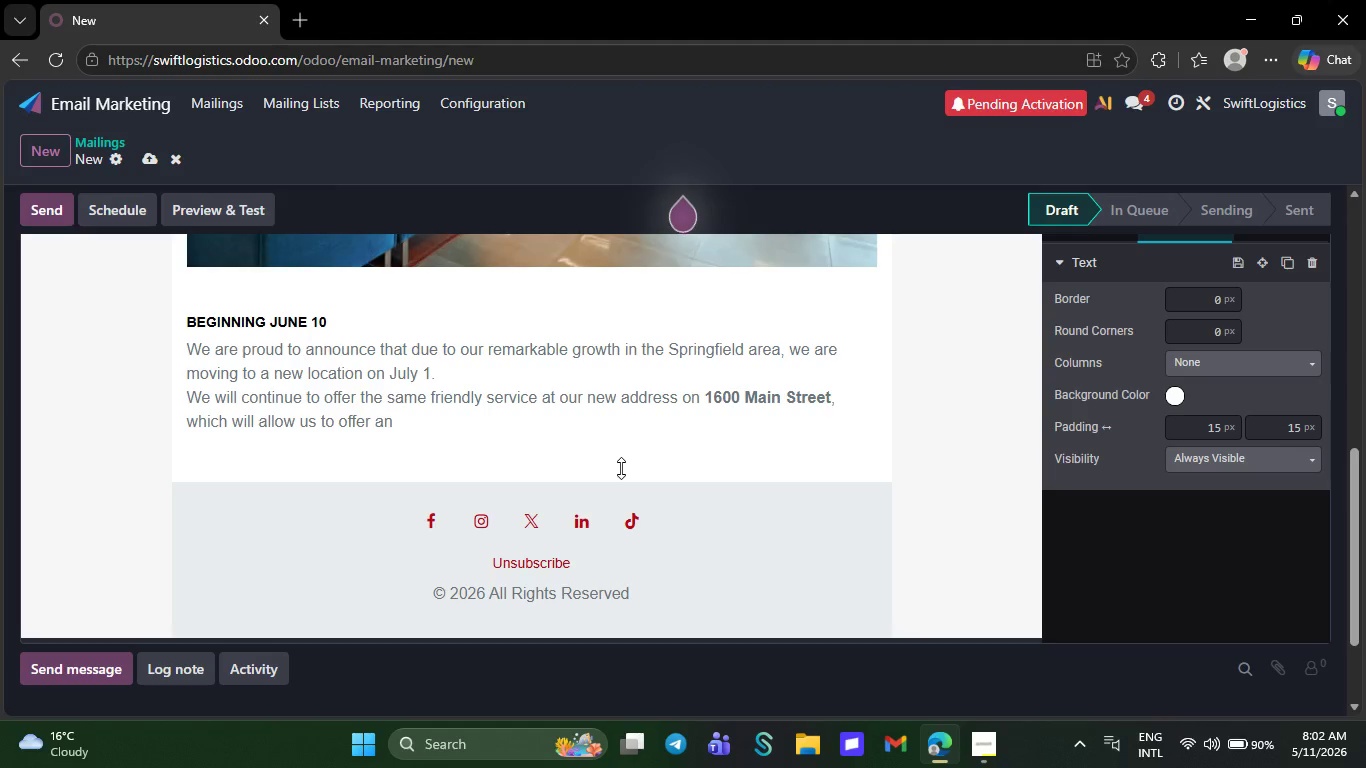 
key(Backspace)
 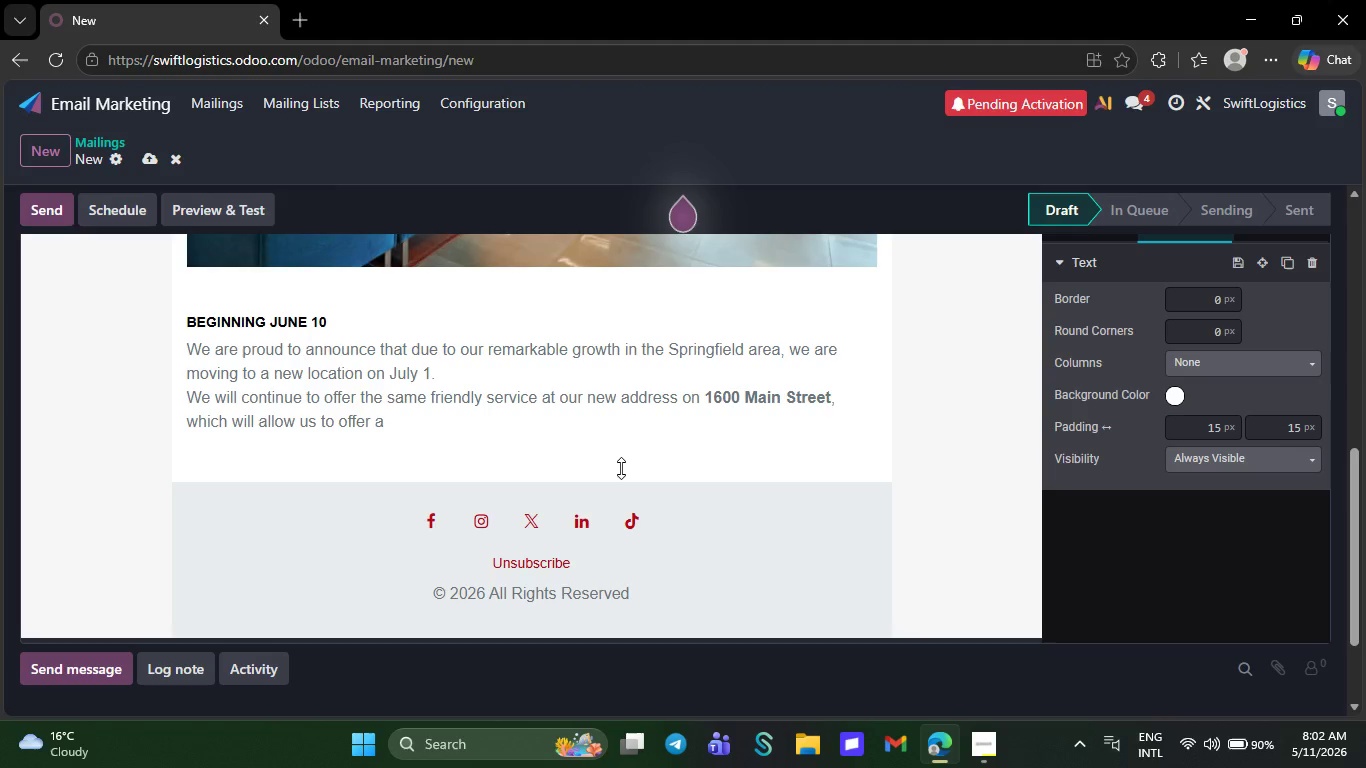 
key(Backspace)
 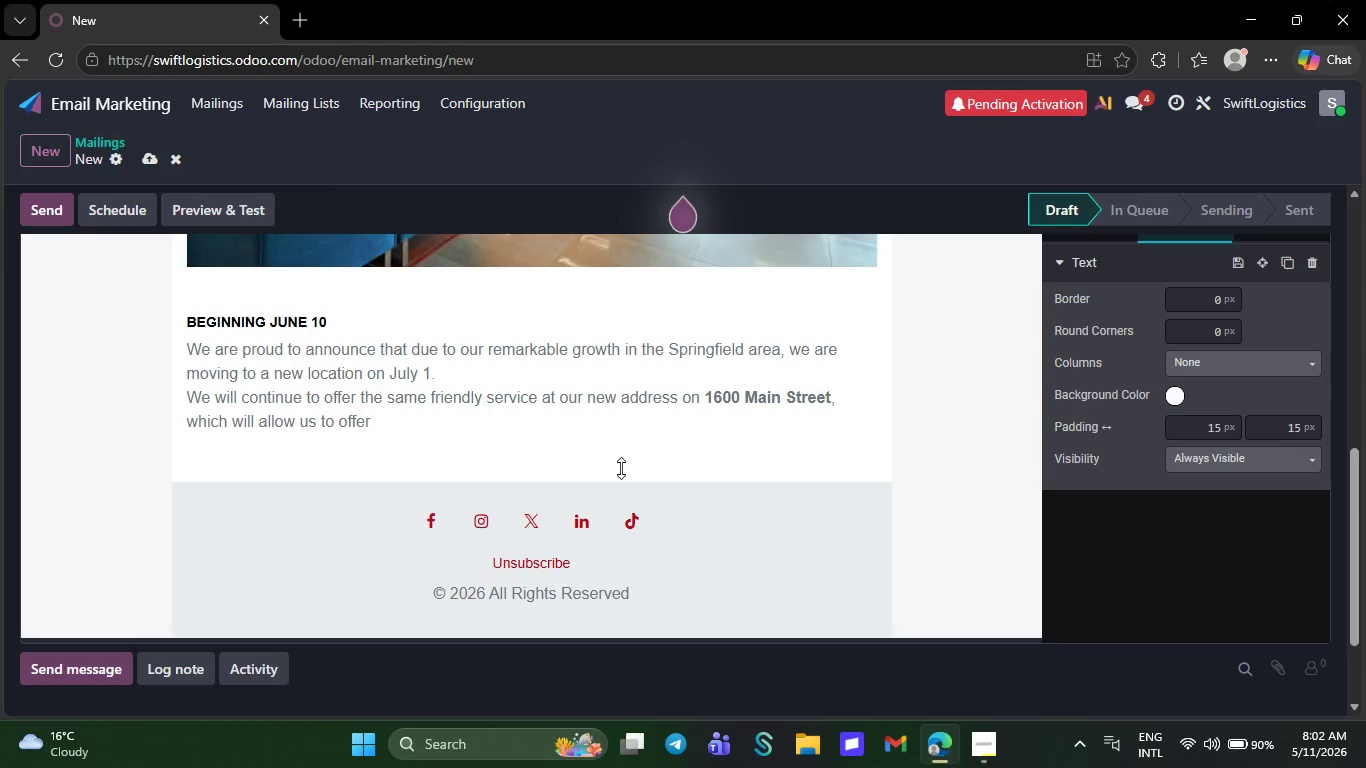 
key(Backspace)
 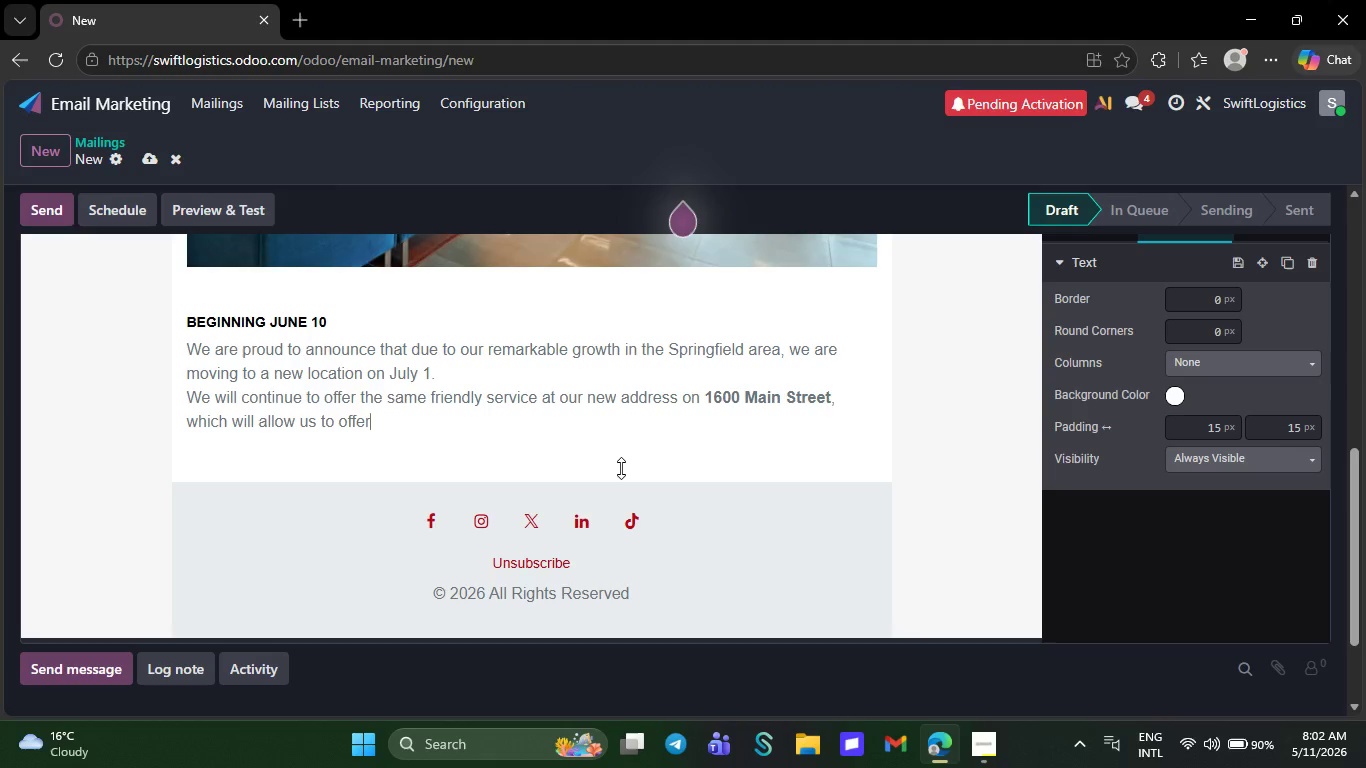 
key(Backspace)
 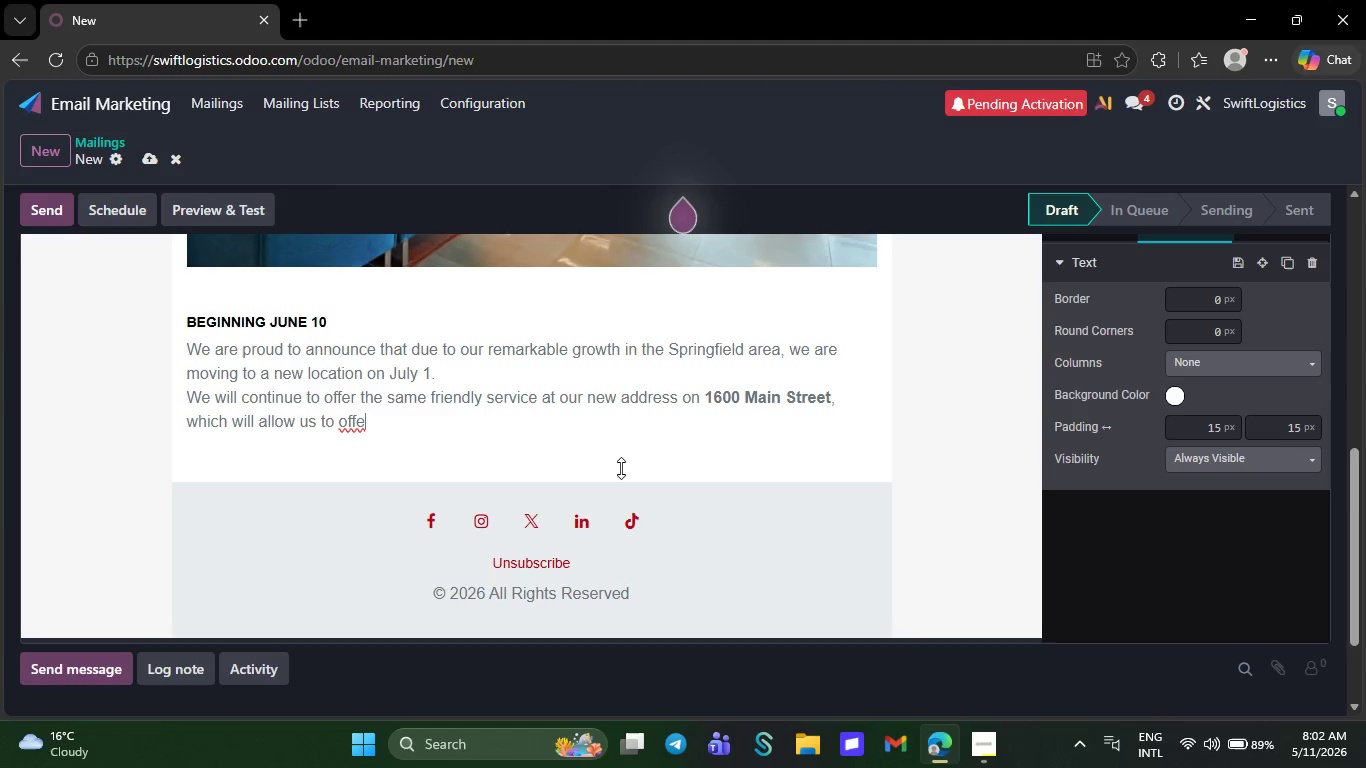 
key(Backspace)
 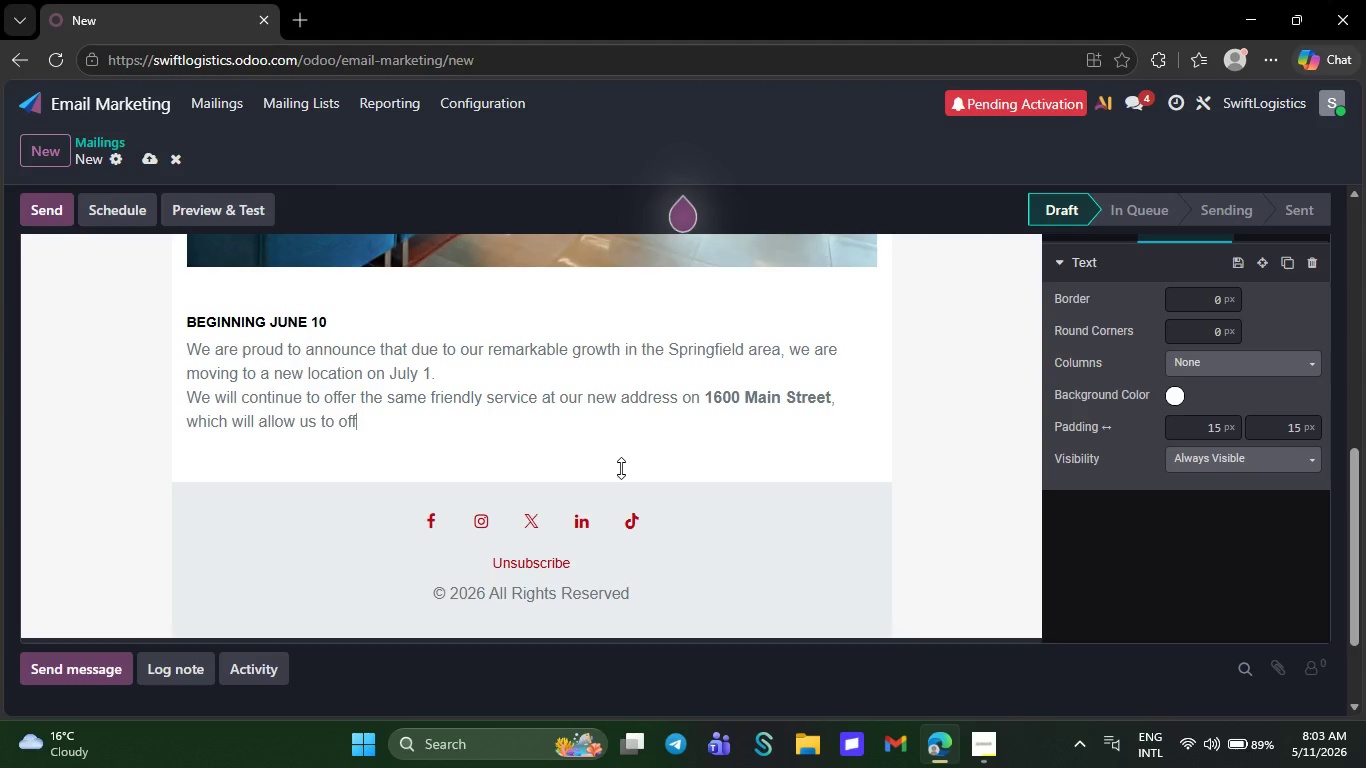 
key(Backspace)
 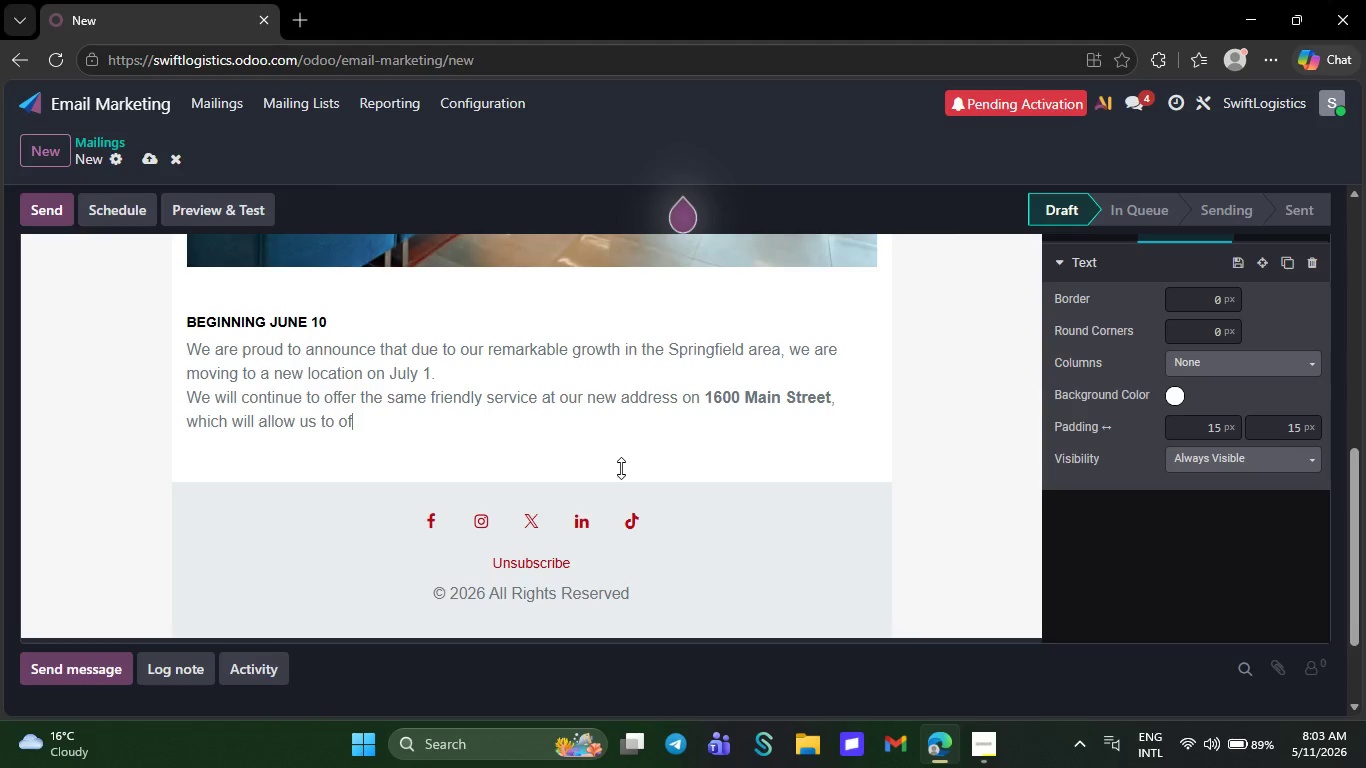 
key(Backspace)
 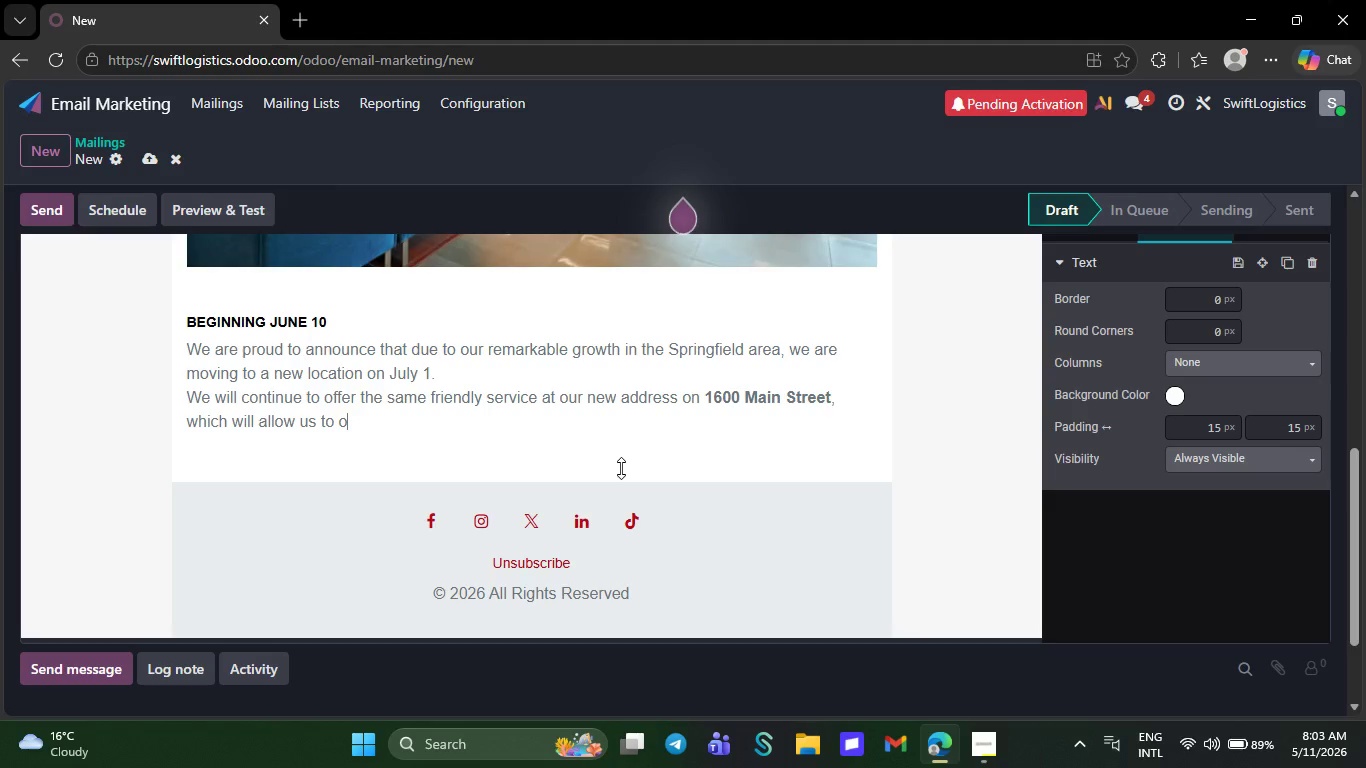 
key(Backspace)
 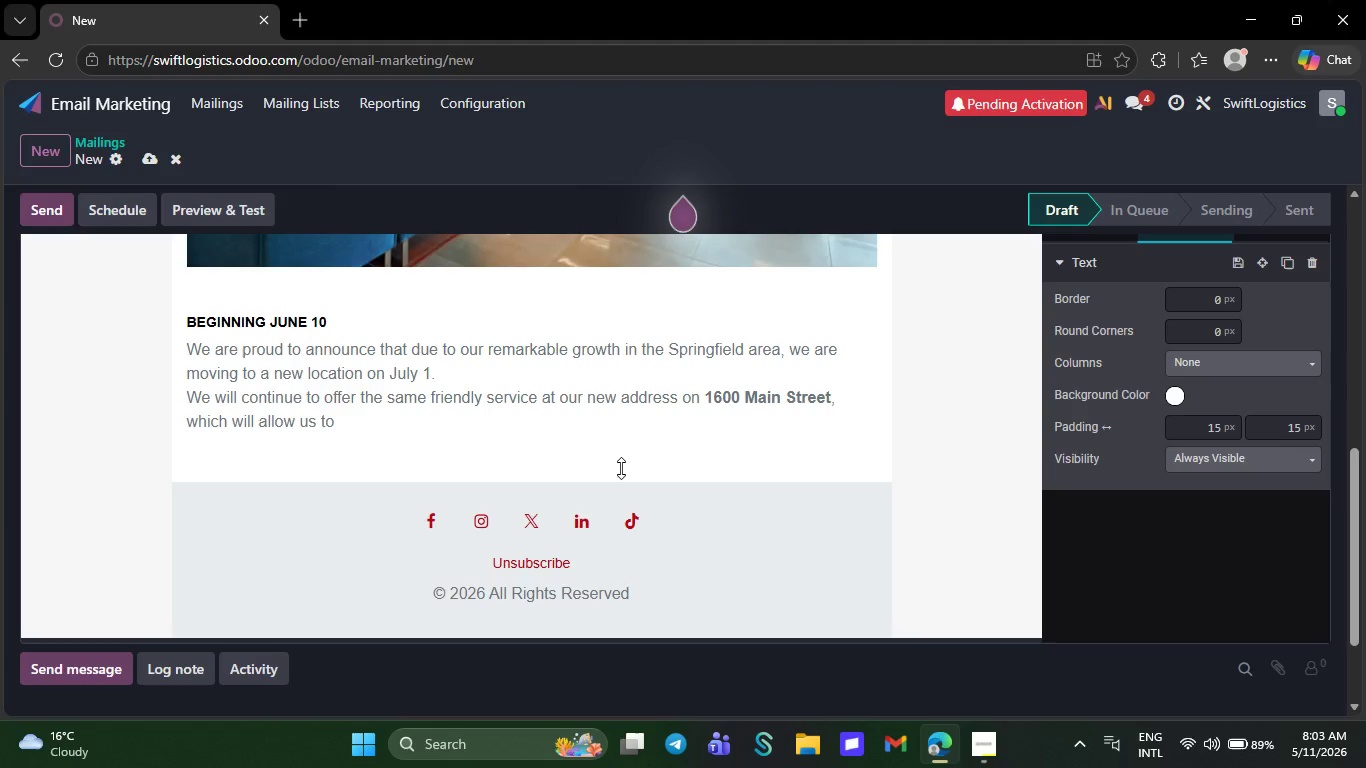 
key(Backspace)
 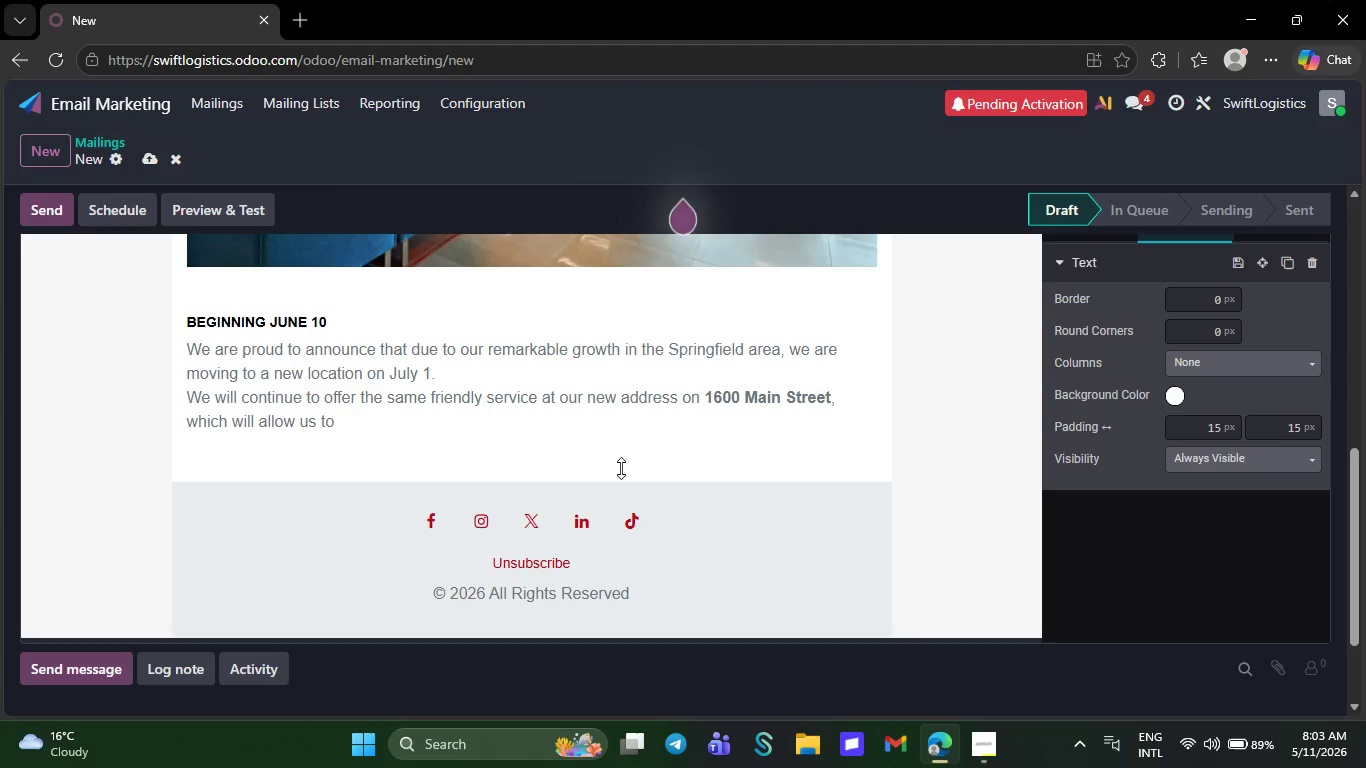 
key(Backspace)
 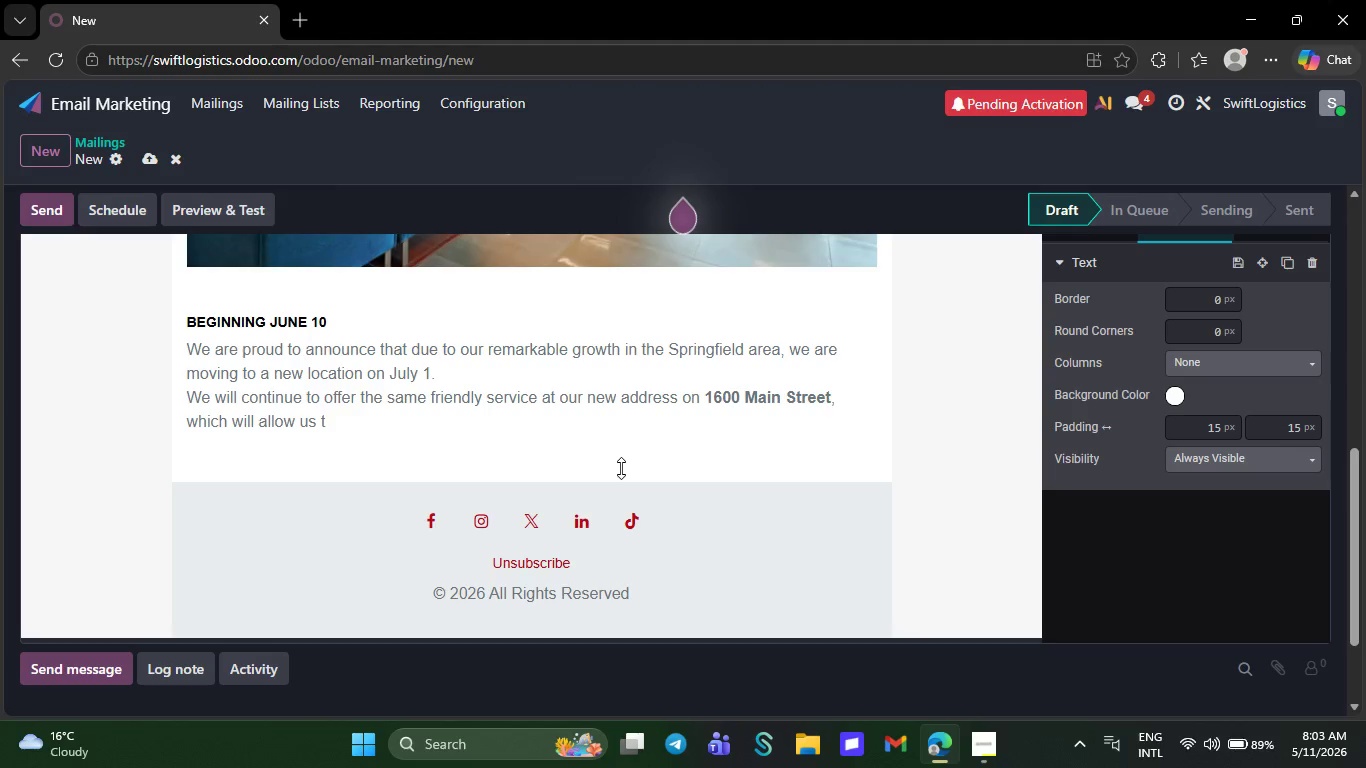 
key(Backspace)
 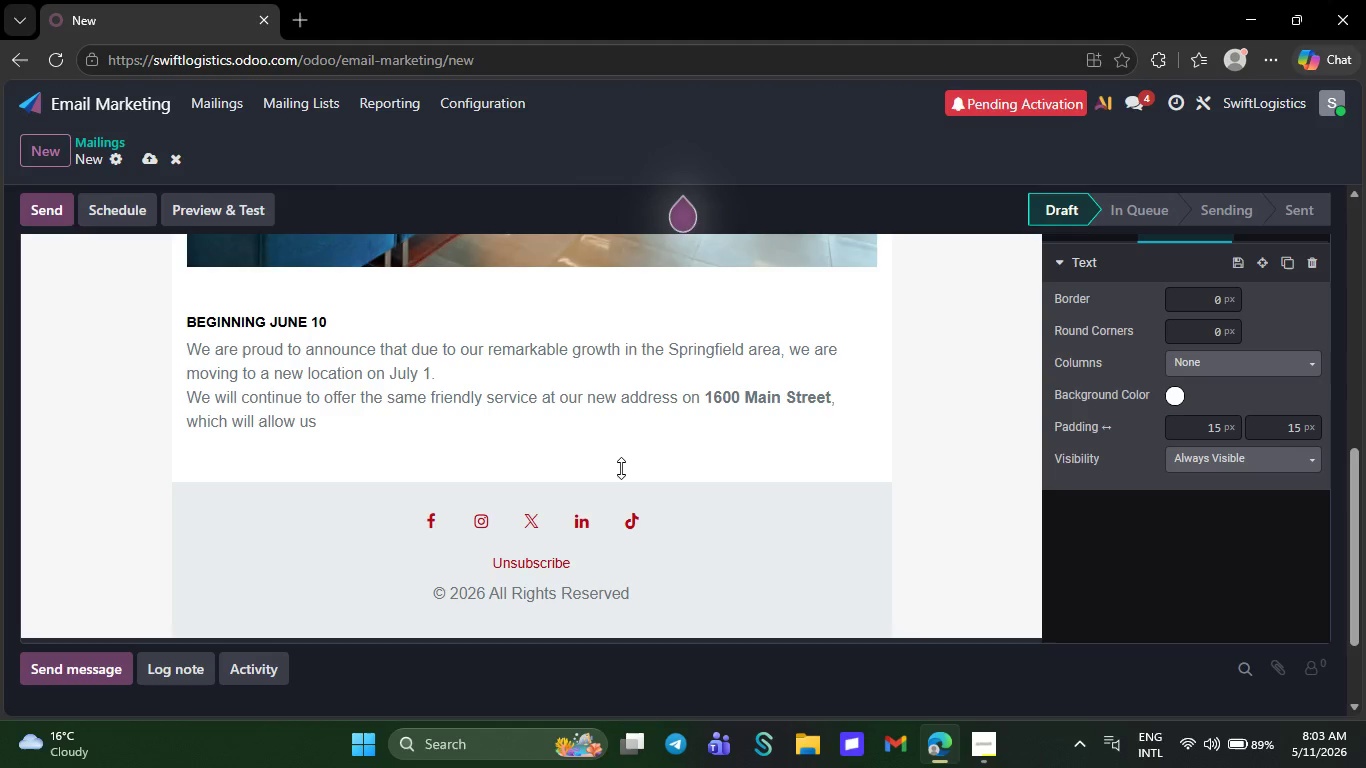 
key(Backspace)
 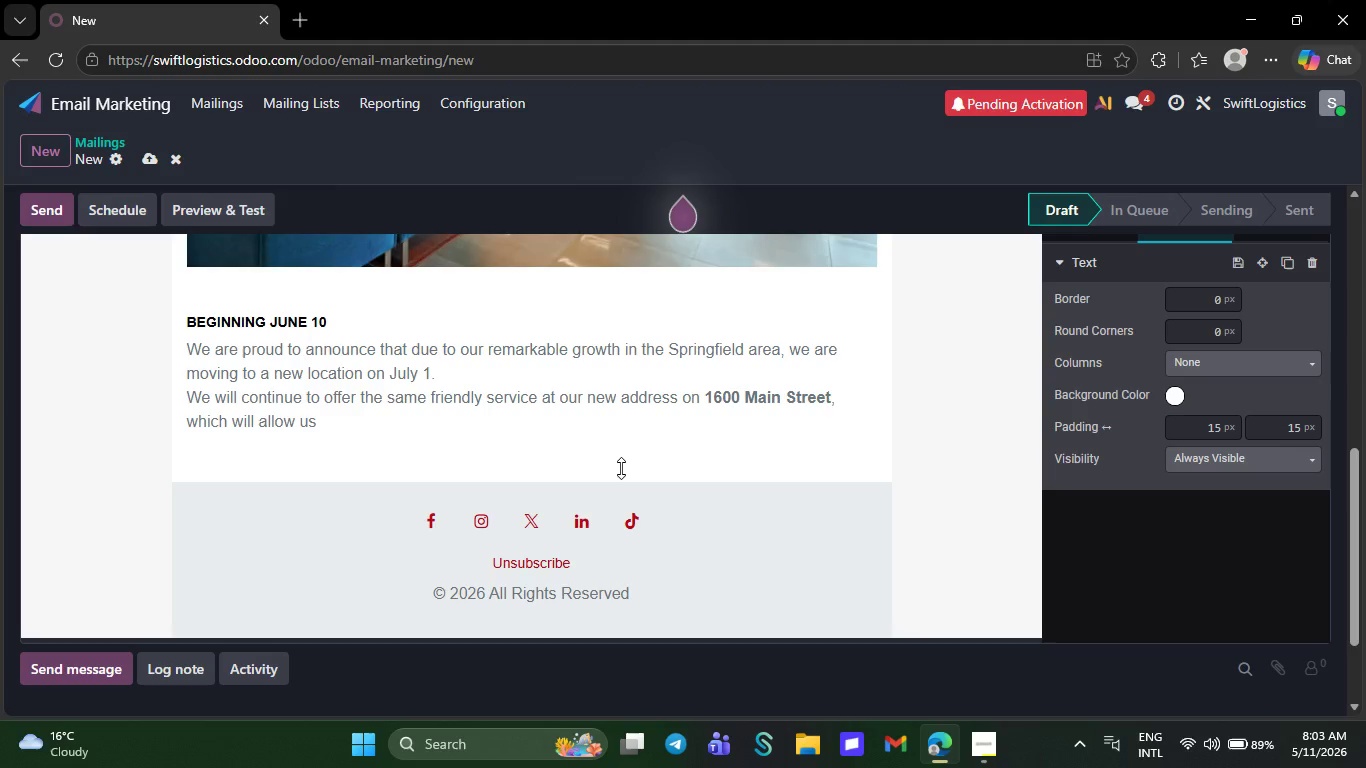 
key(Backspace)
 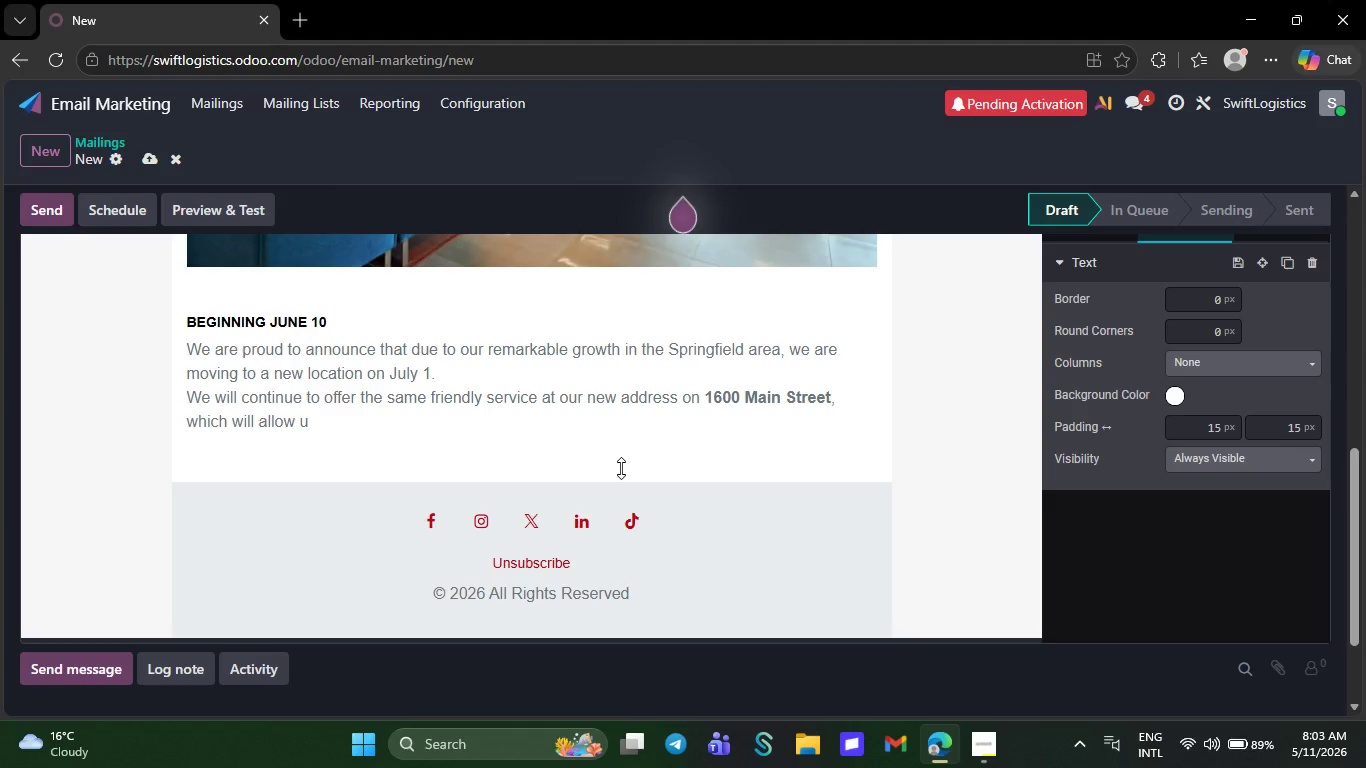 
key(Backspace)
 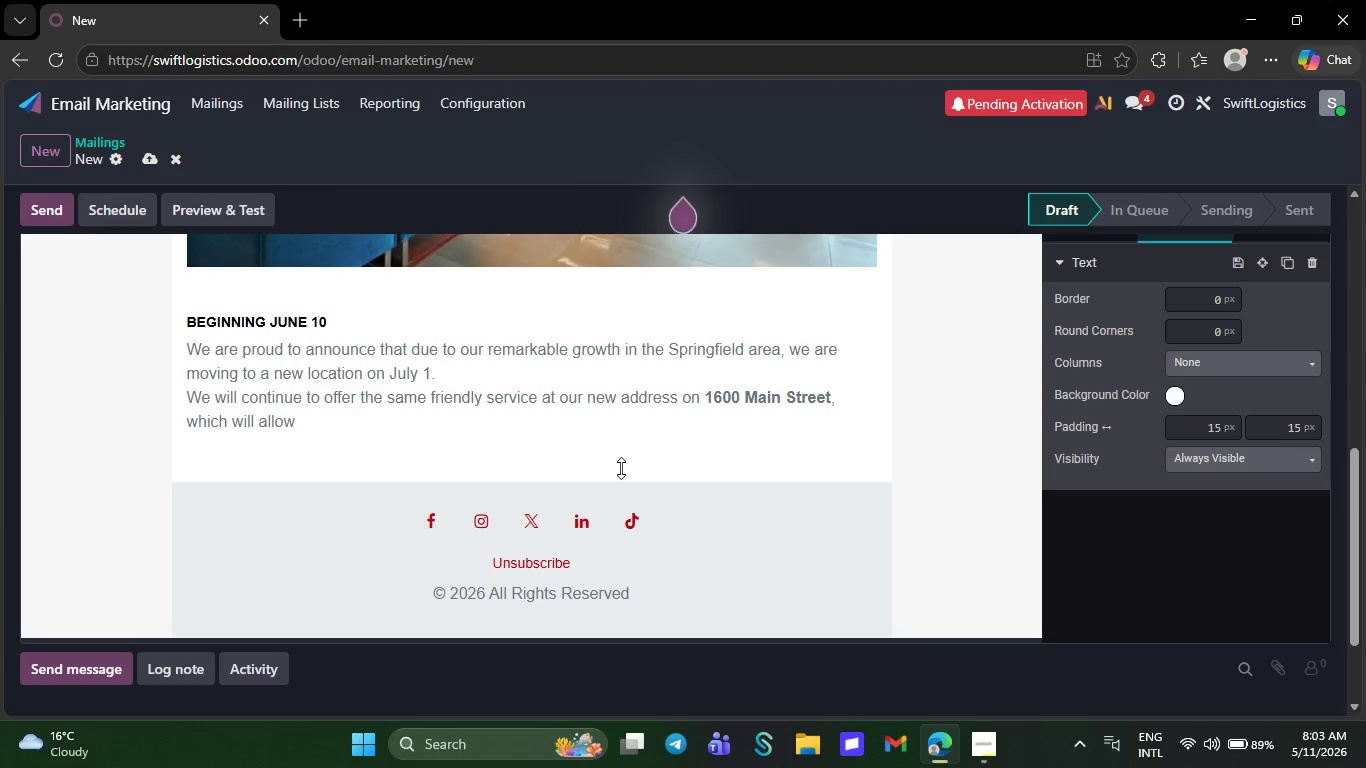 
key(Backspace)
 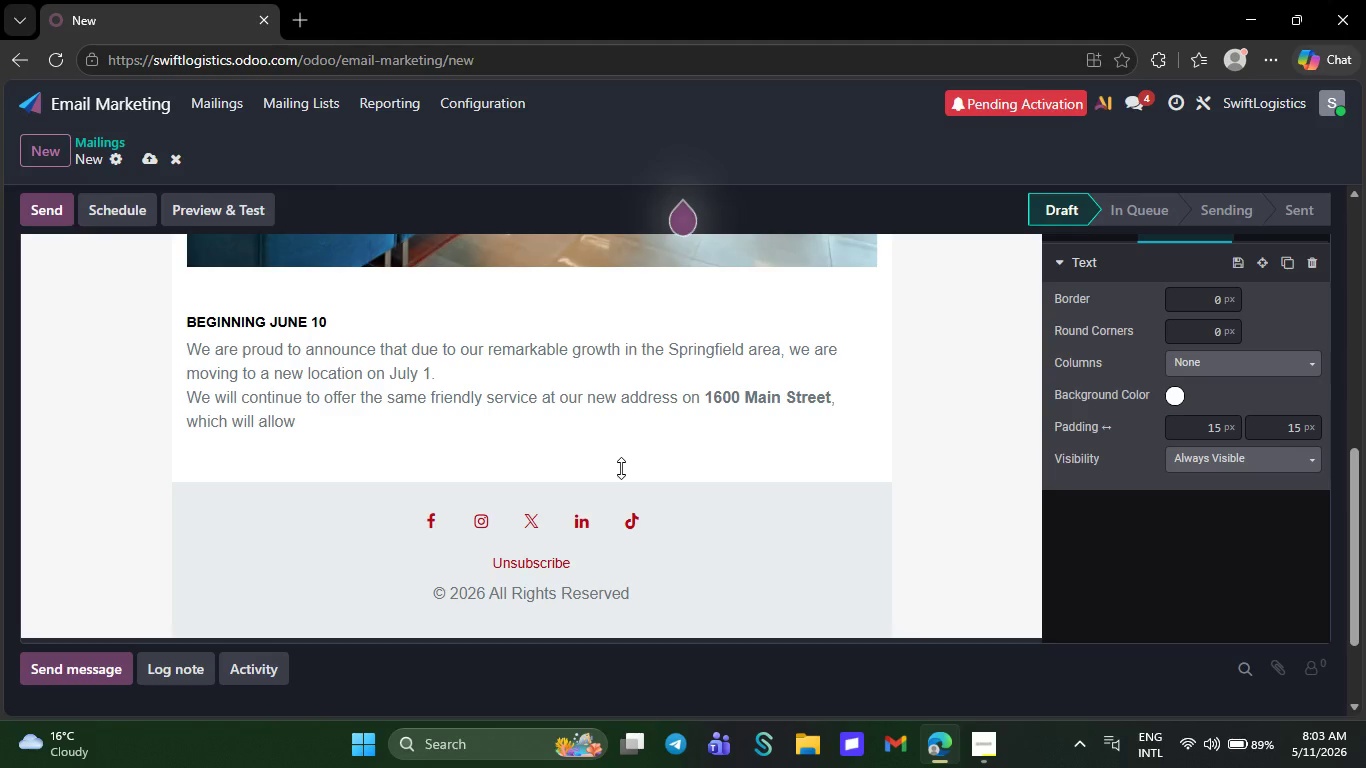 
key(Backspace)
 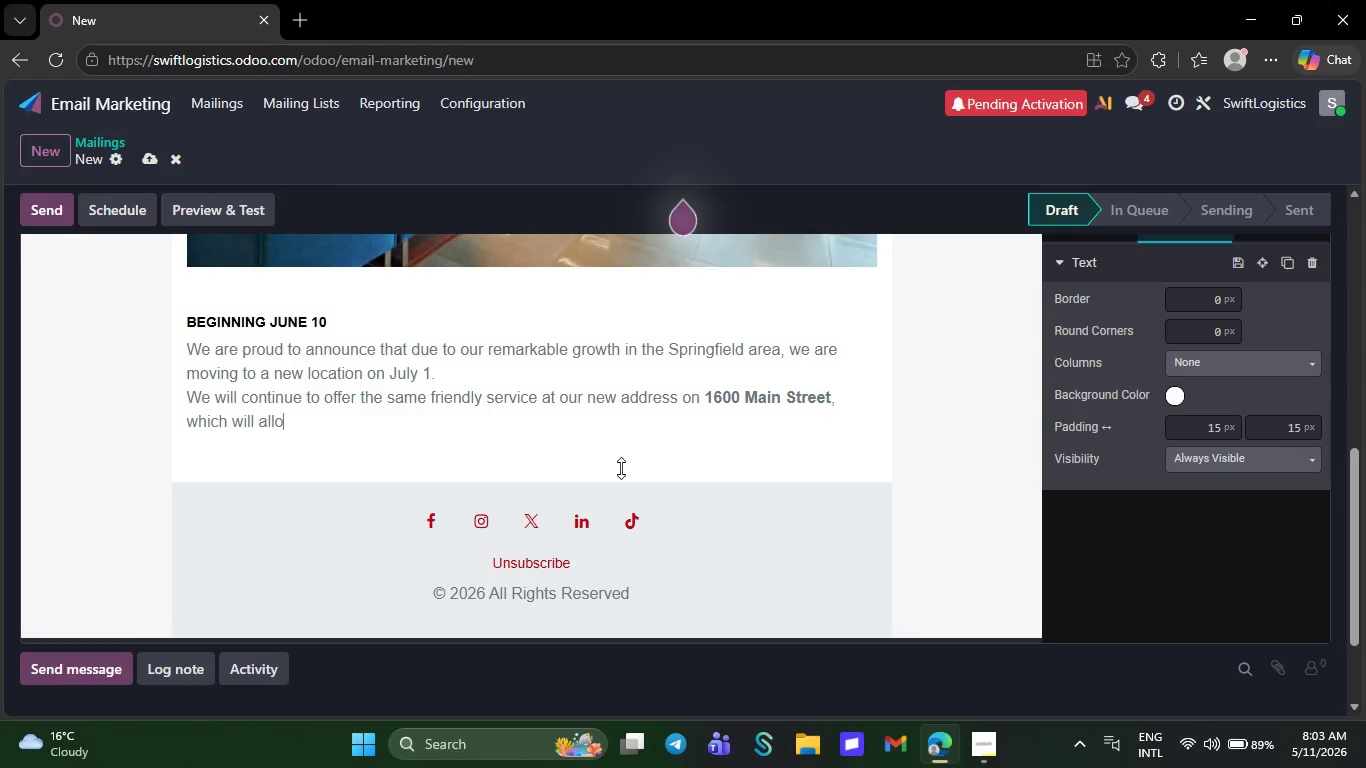 
key(Backspace)
 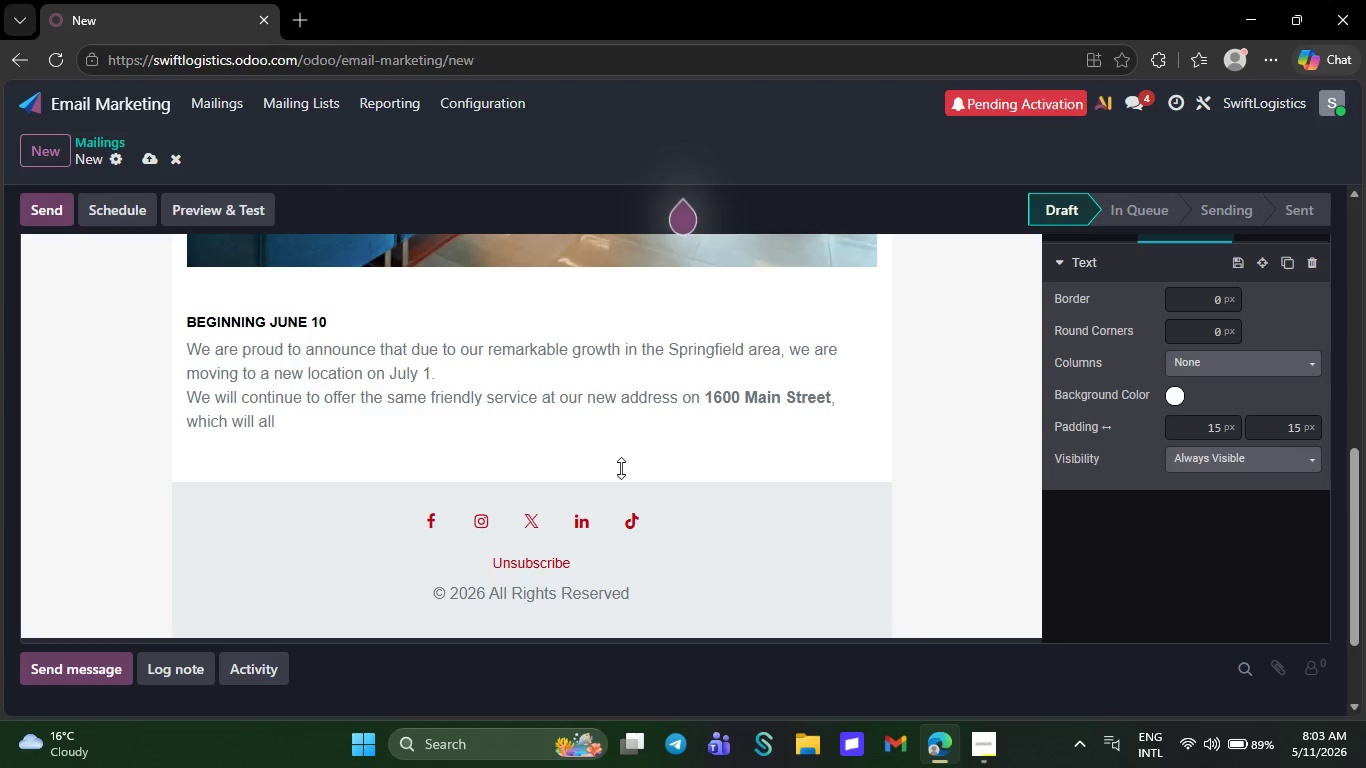 
key(Backspace)
 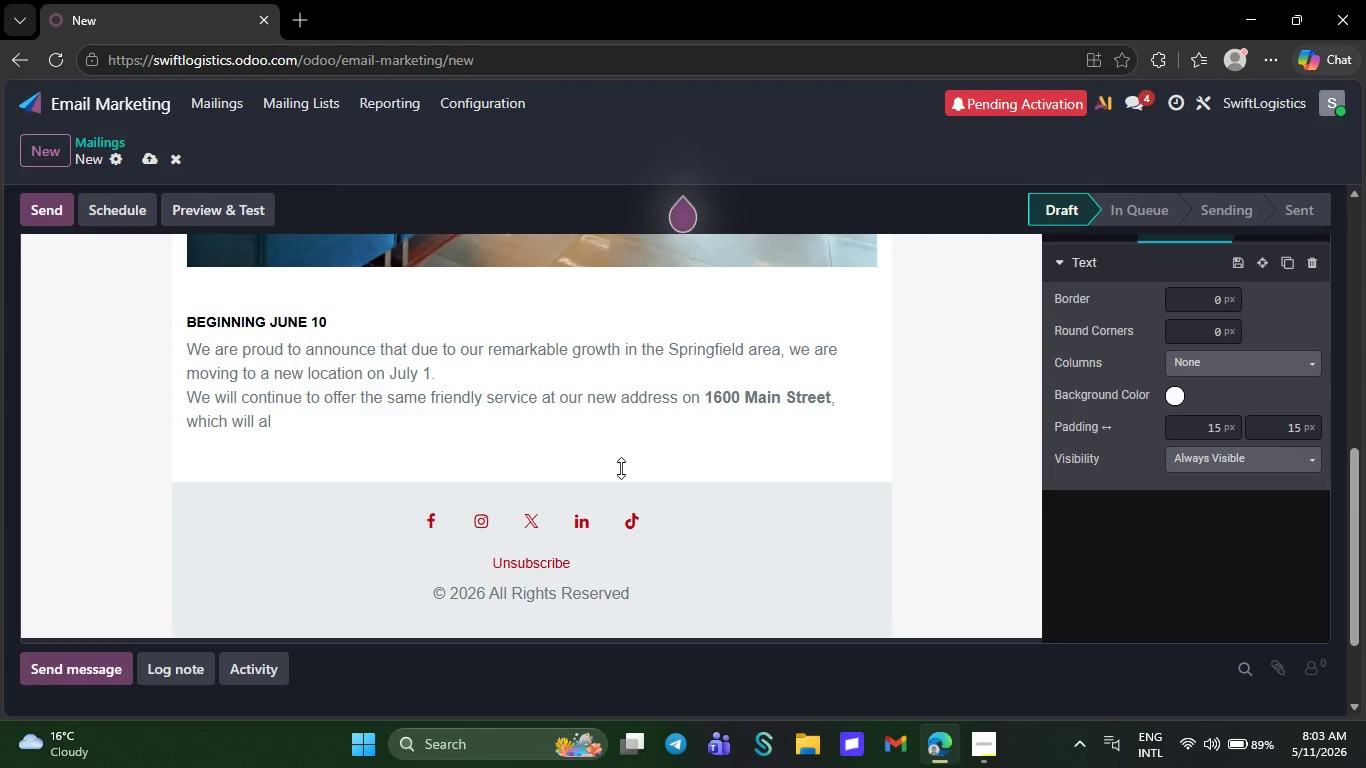 
key(Backspace)
 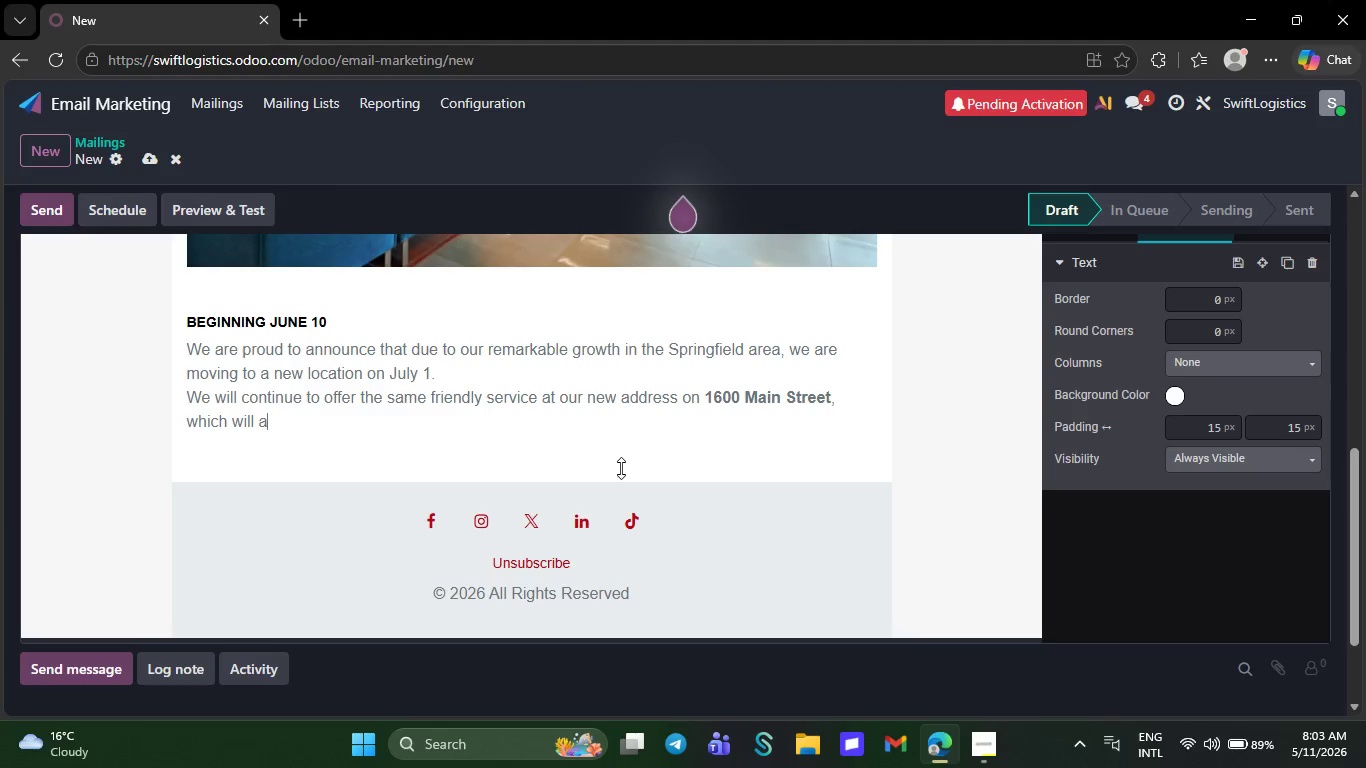 
key(Backspace)
 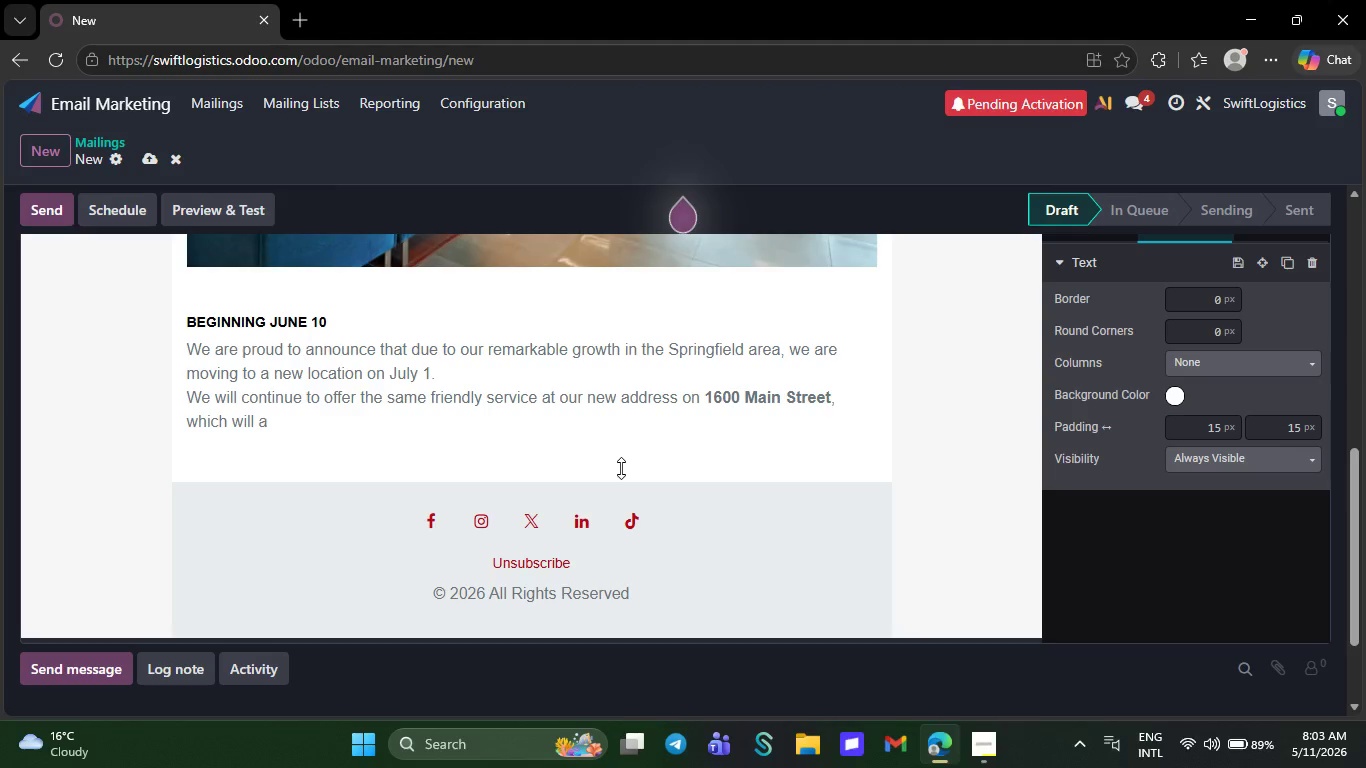 
key(Backspace)
 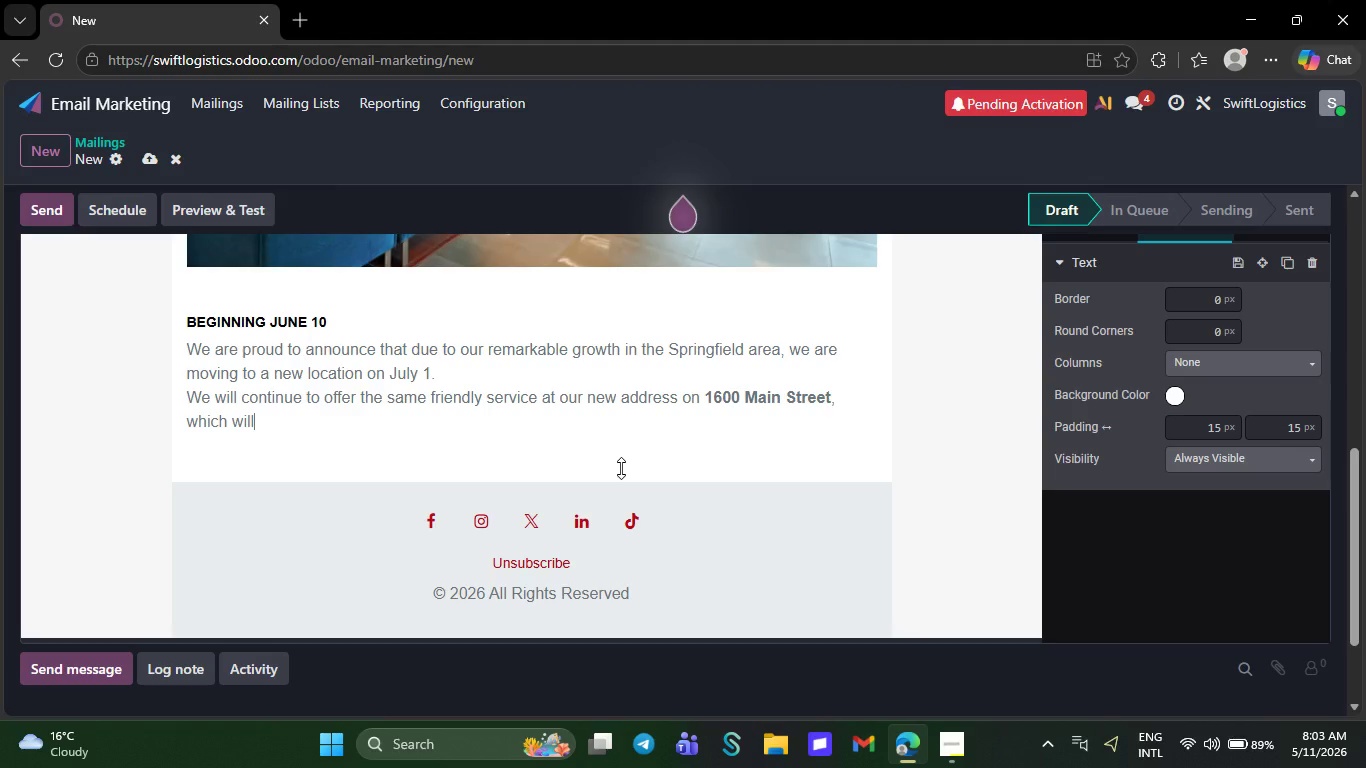 
key(Backspace)
 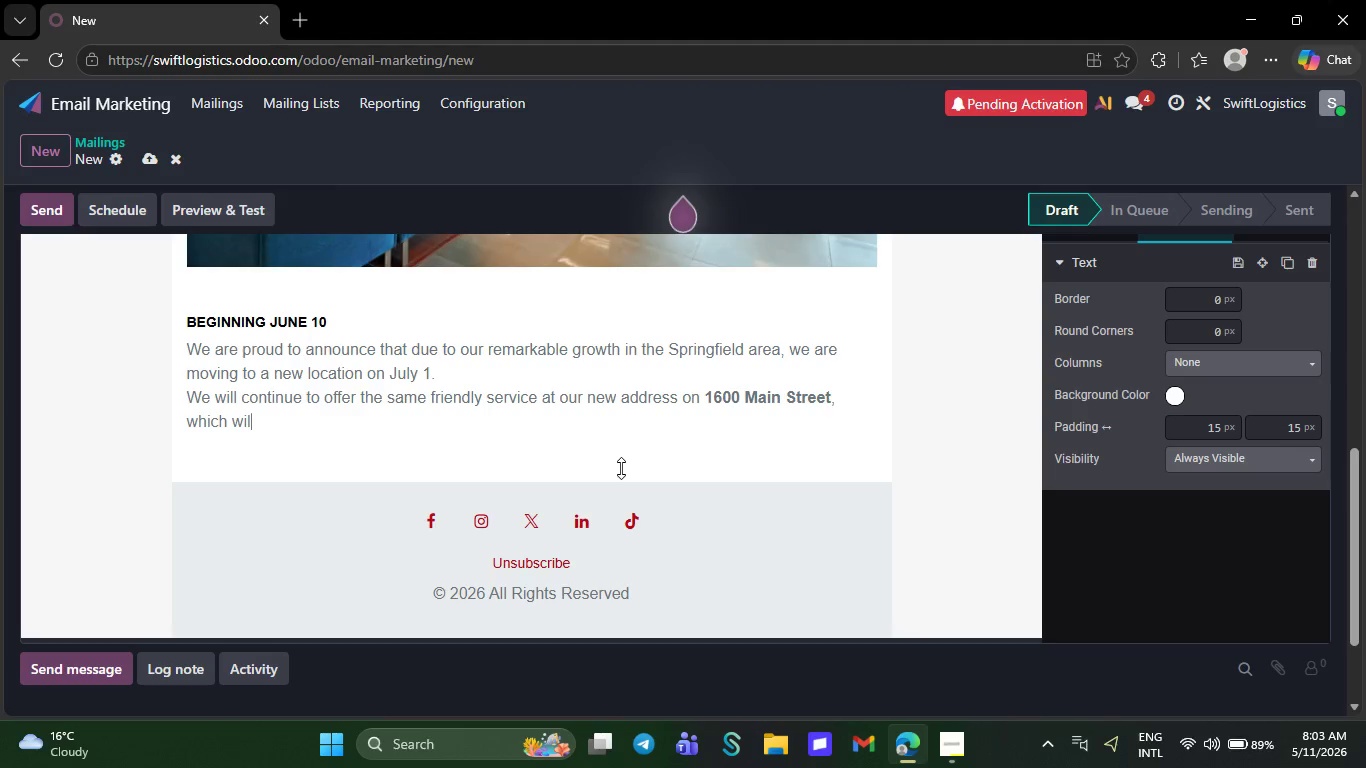 
key(Backspace)
 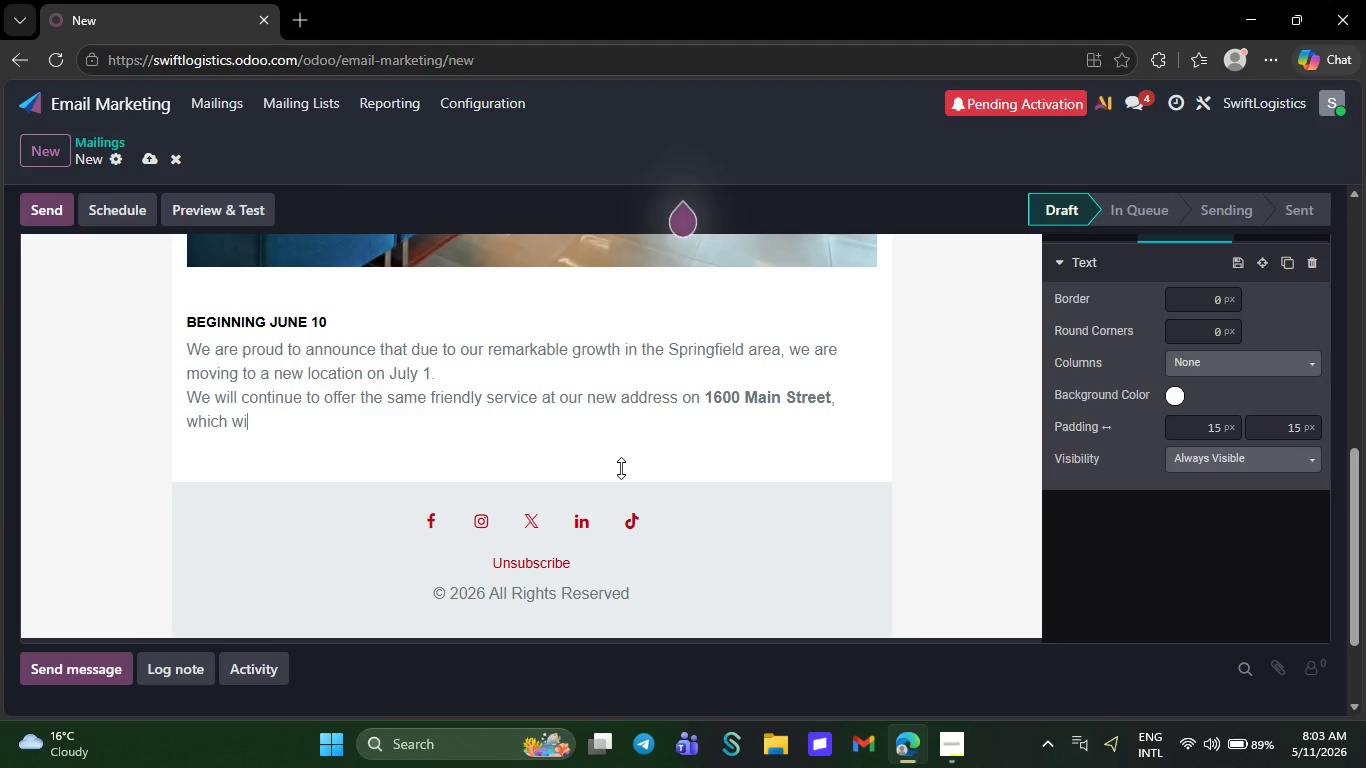 
key(Backspace)
 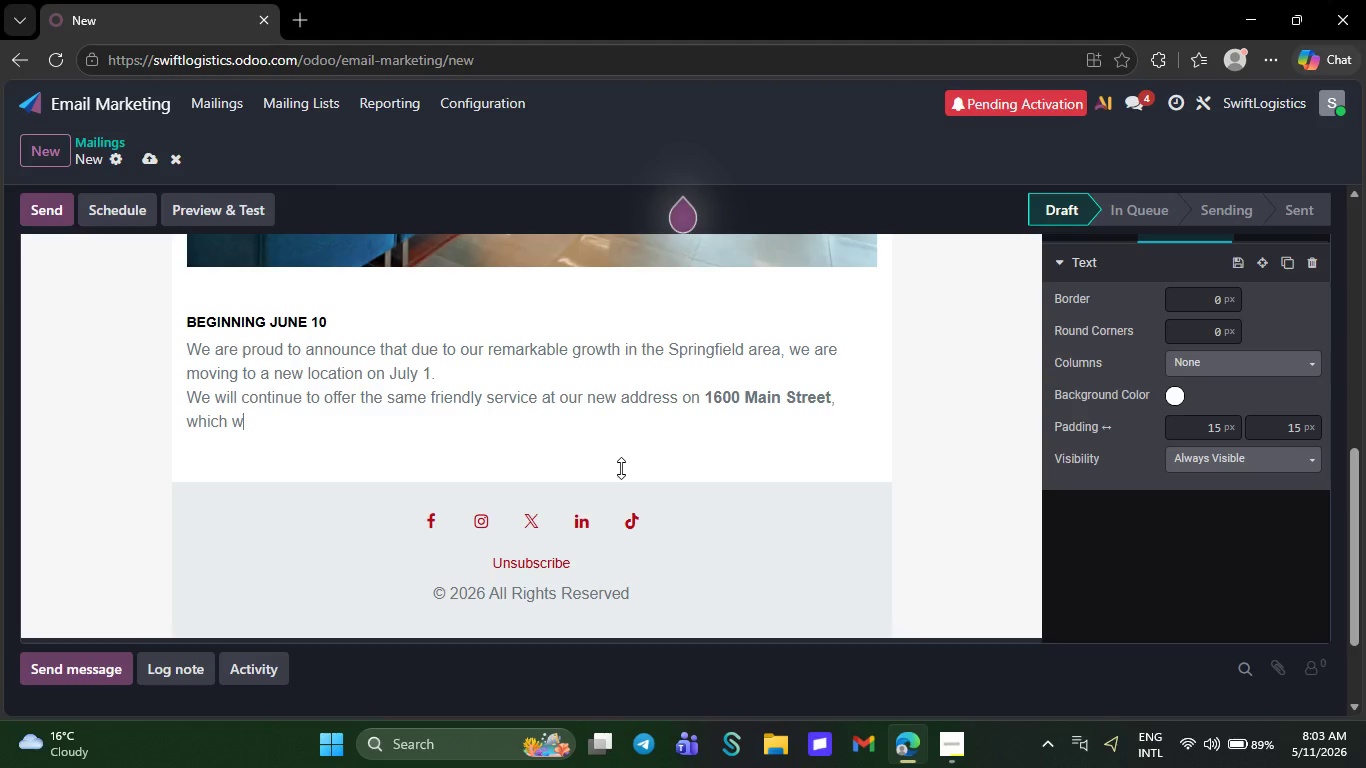 
key(Backspace)
 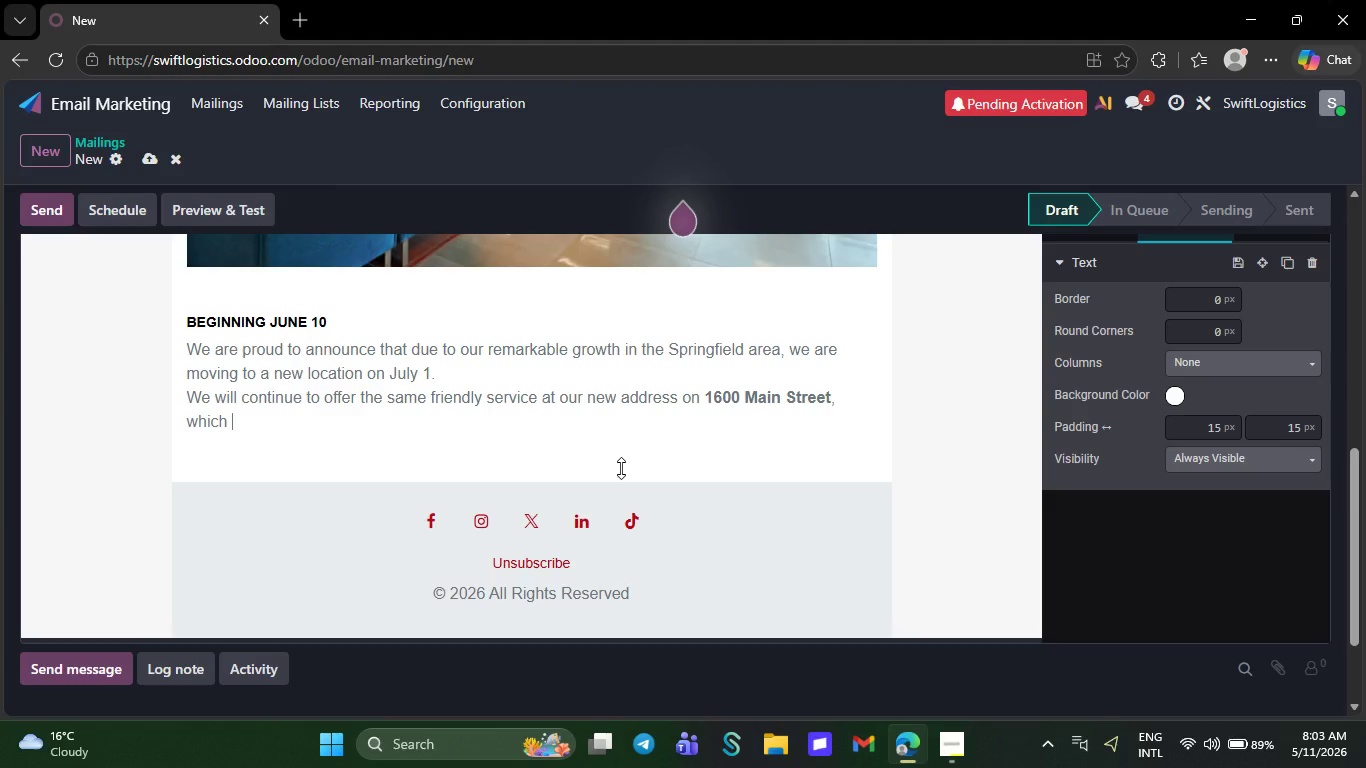 
key(Backspace)
 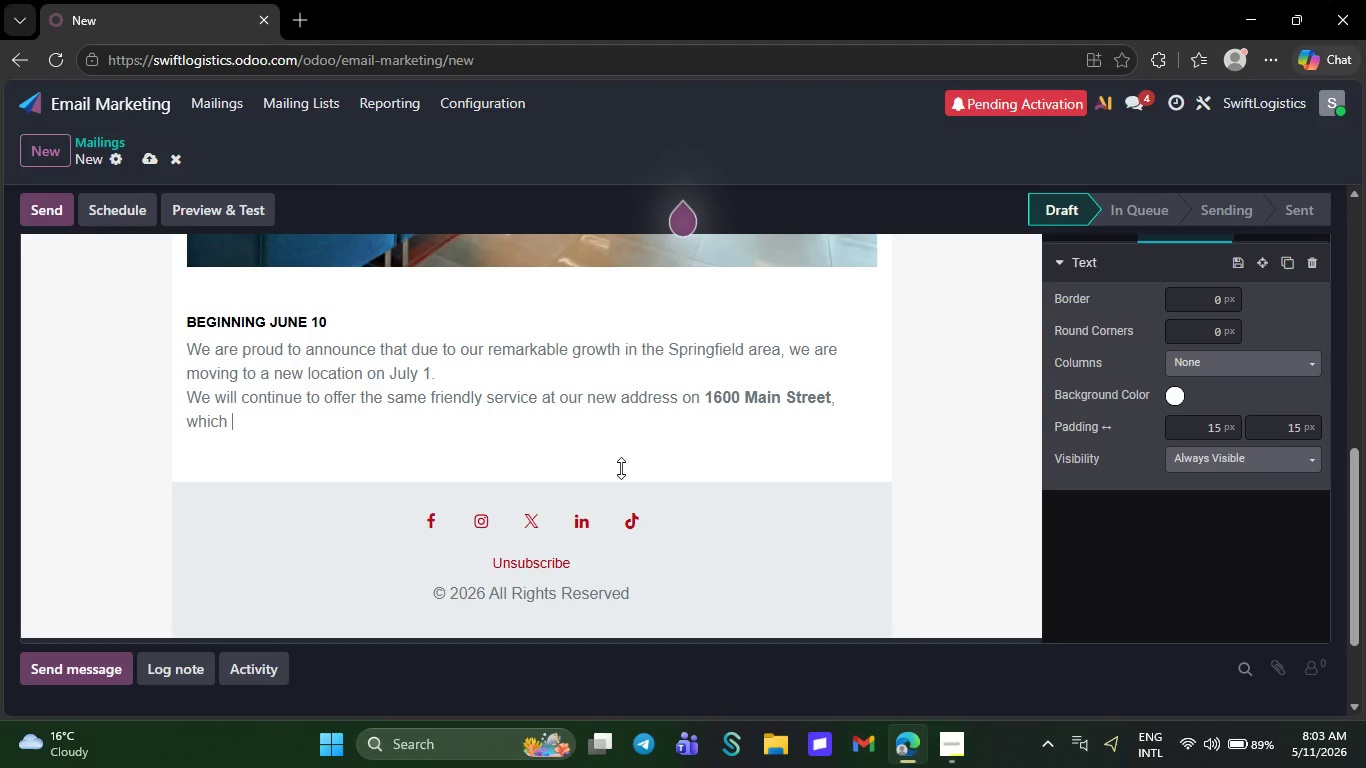 
key(Backspace)
 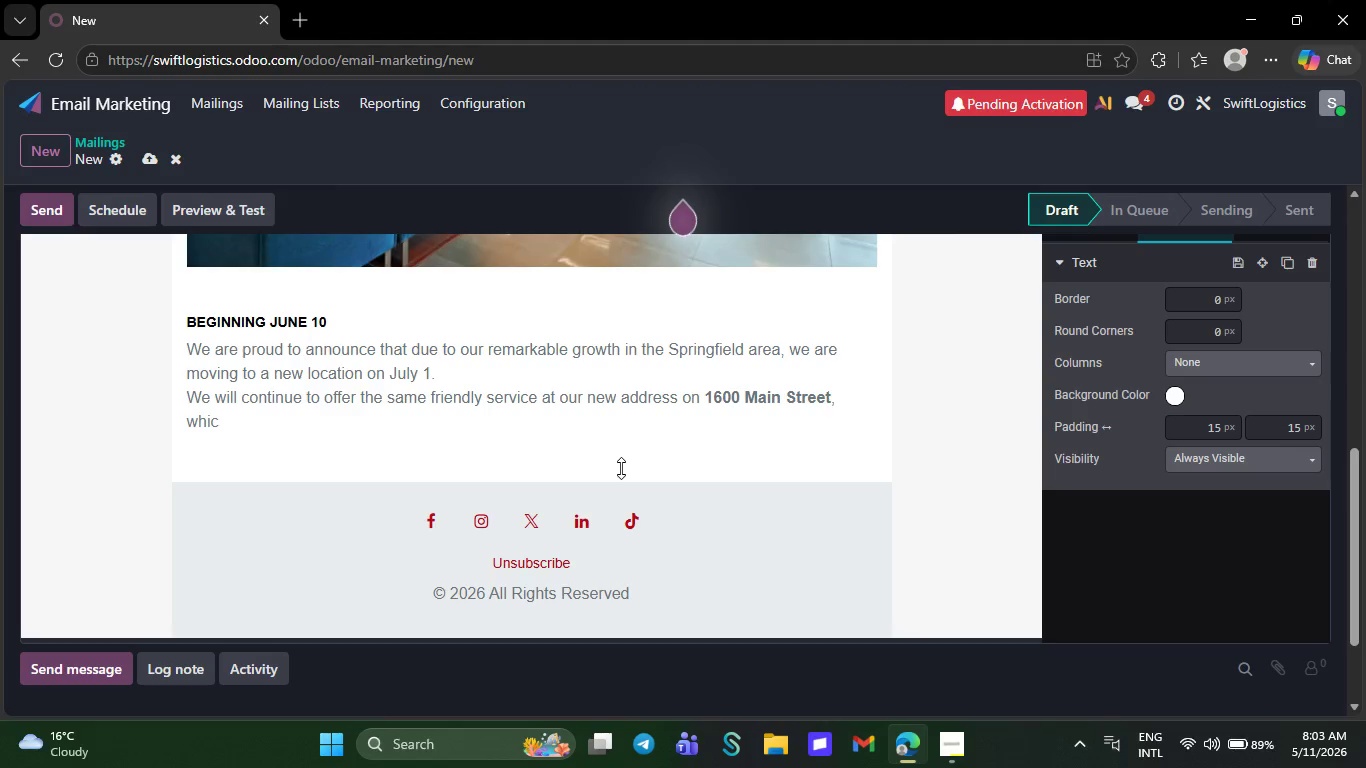 
key(Backspace)
 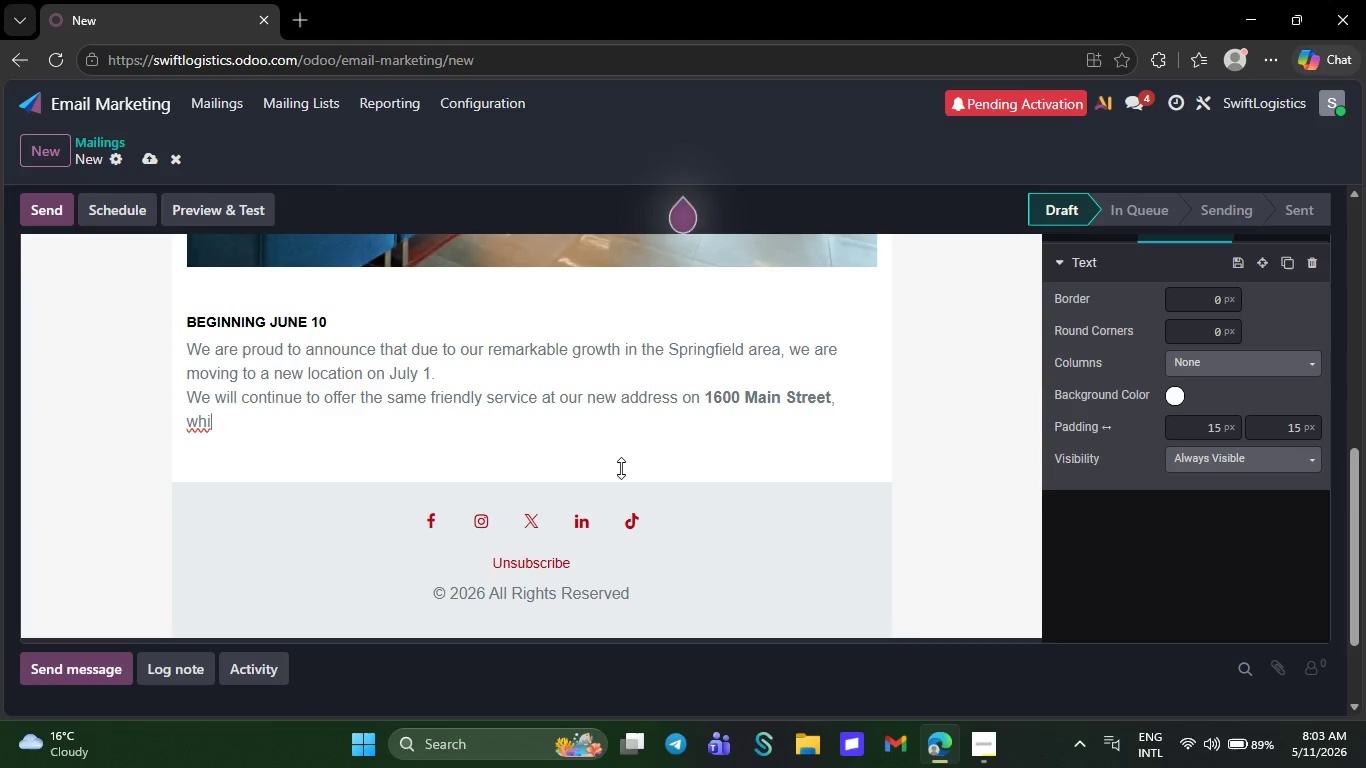 
key(Backspace)
 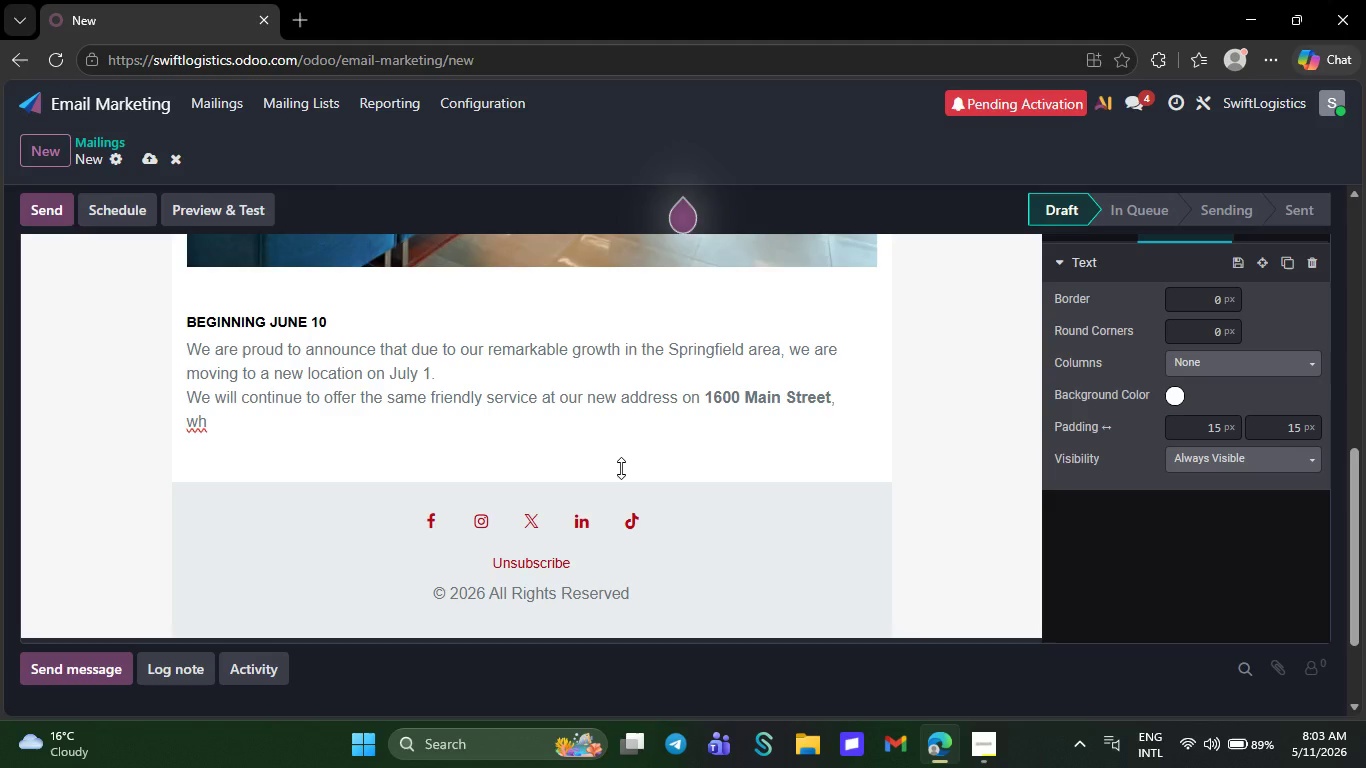 
key(Backspace)
 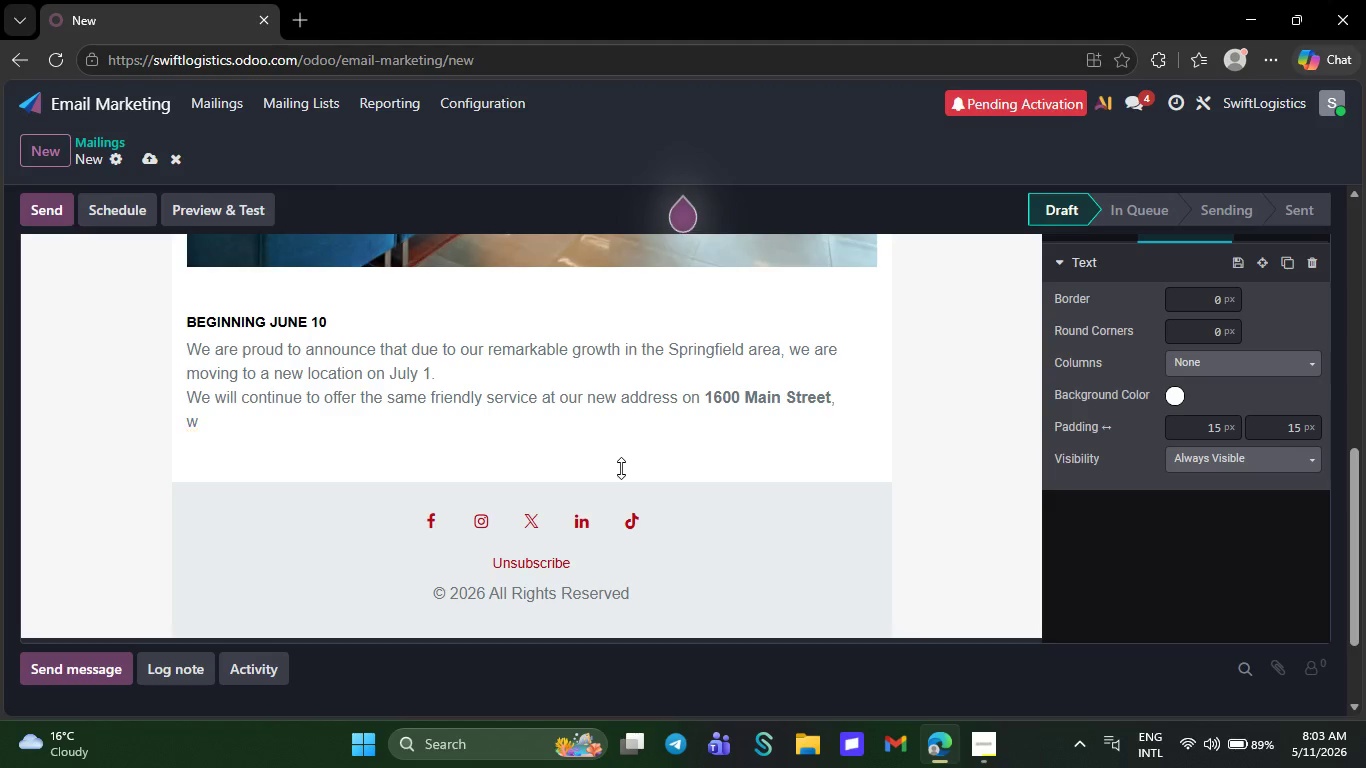 
key(Backspace)
 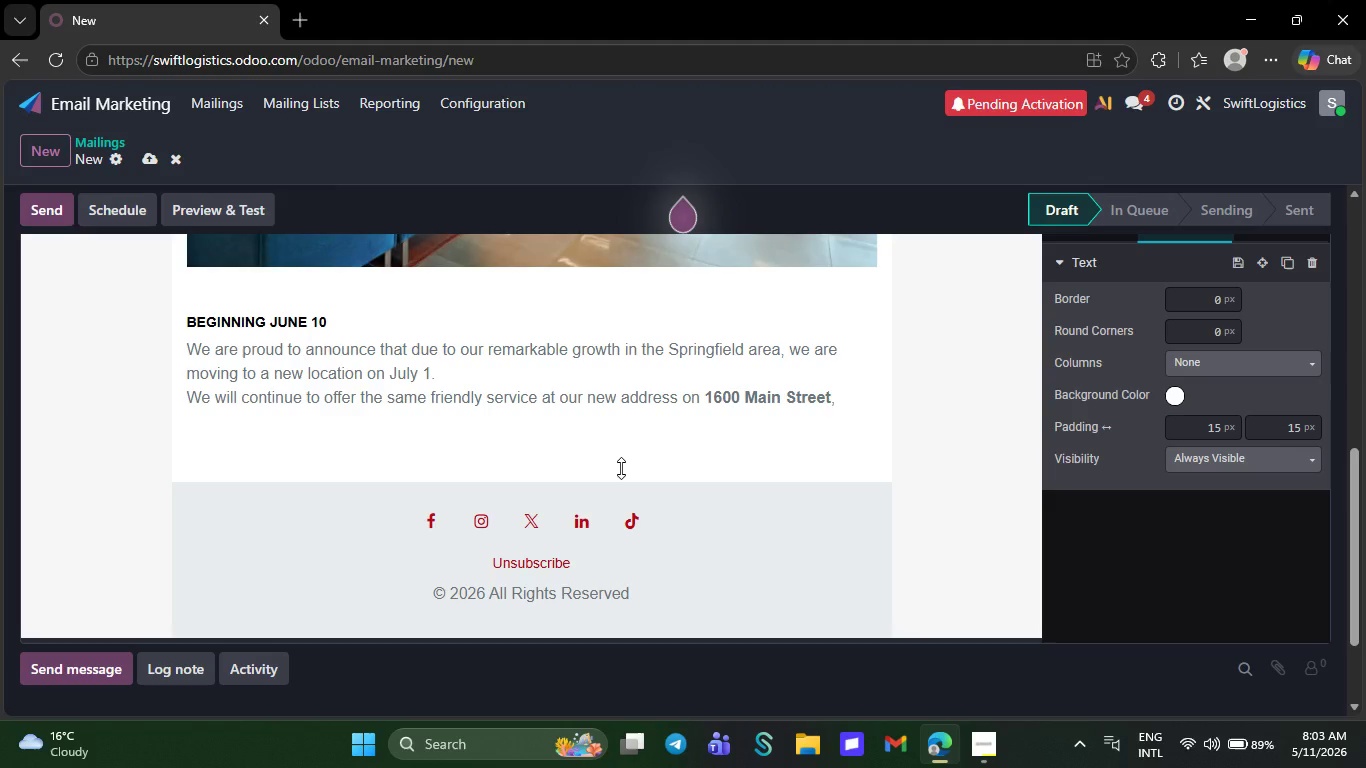 
key(Backspace)
 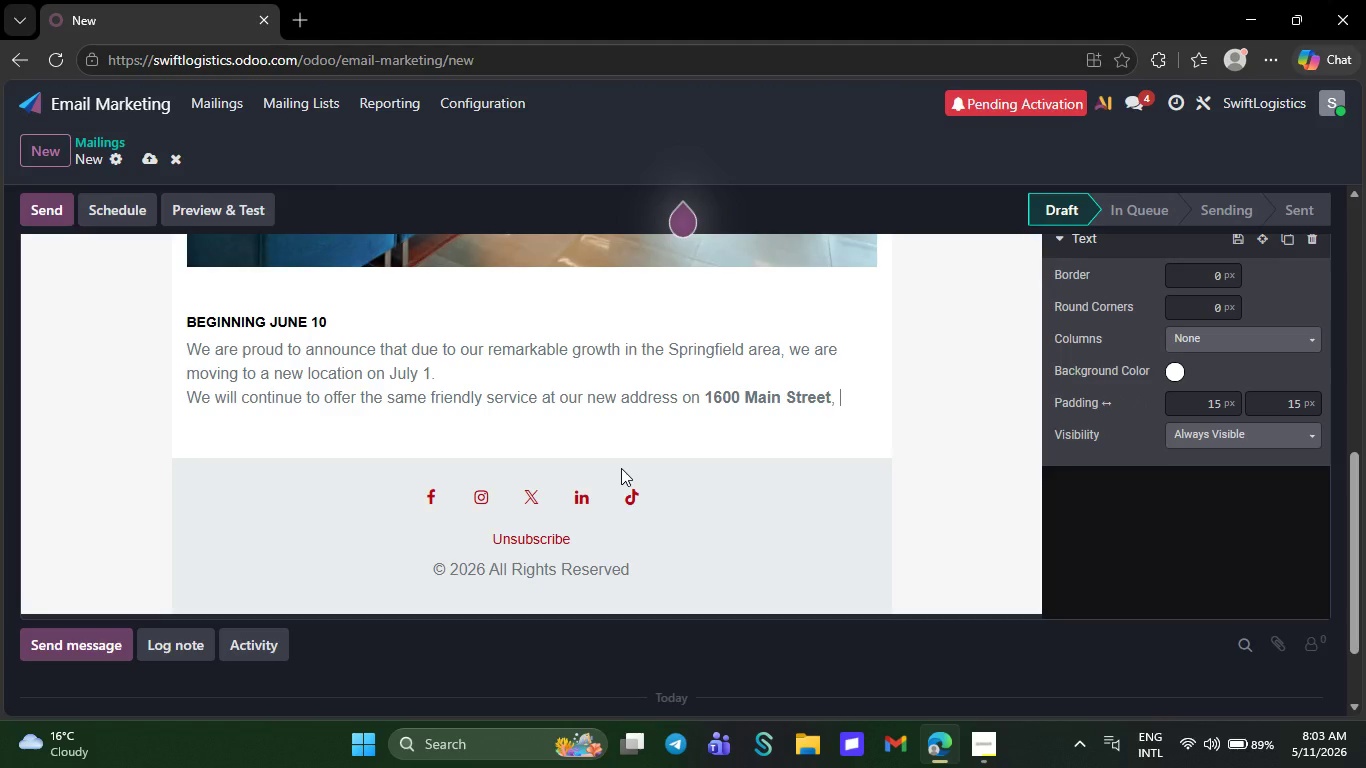 
key(Backspace)
 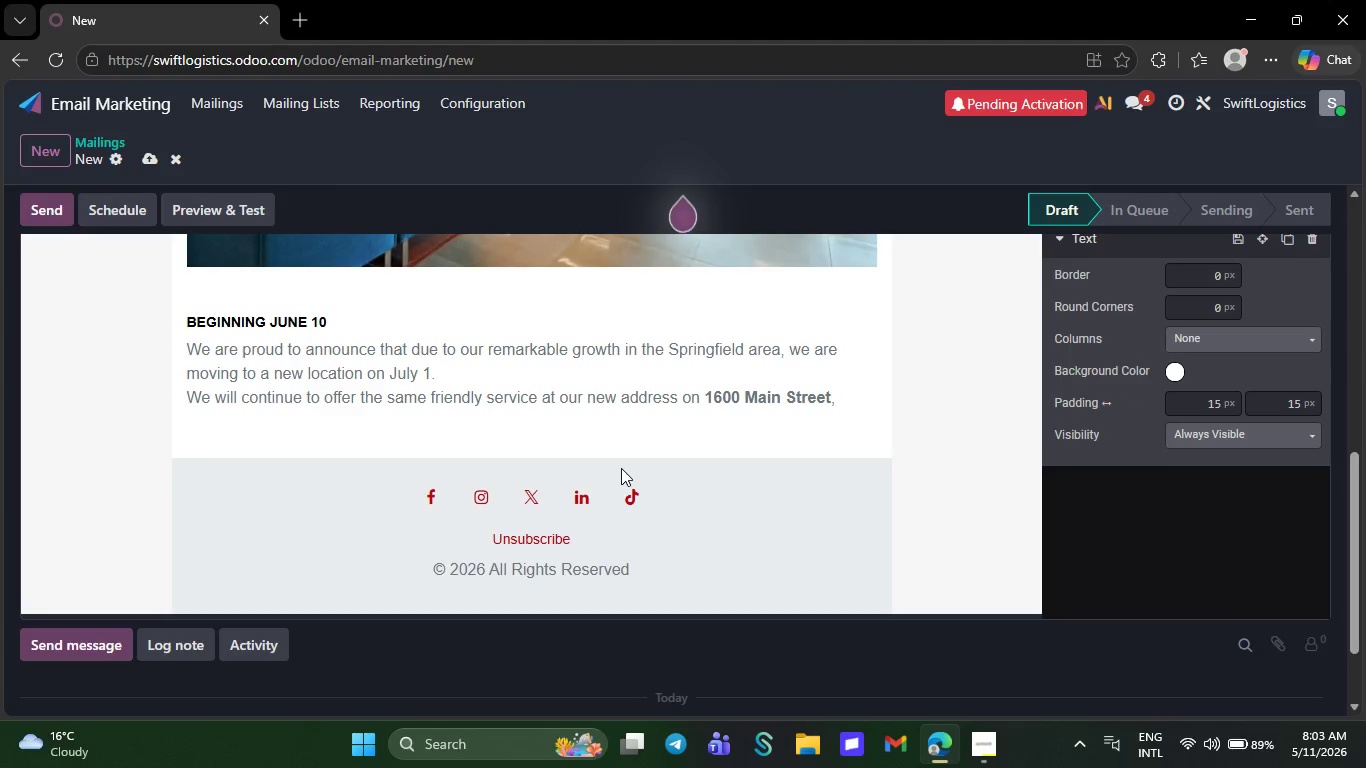 
key(Backspace)
 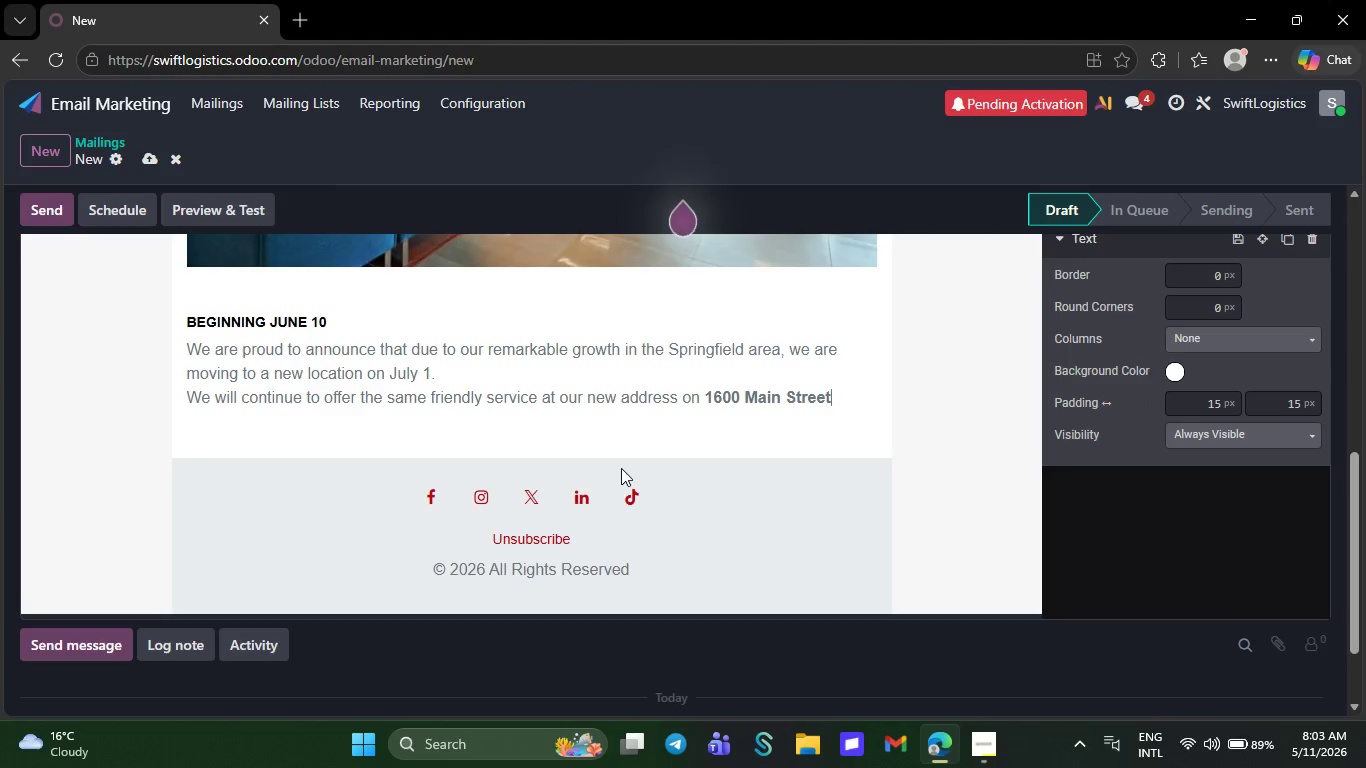 
key(Backspace)
 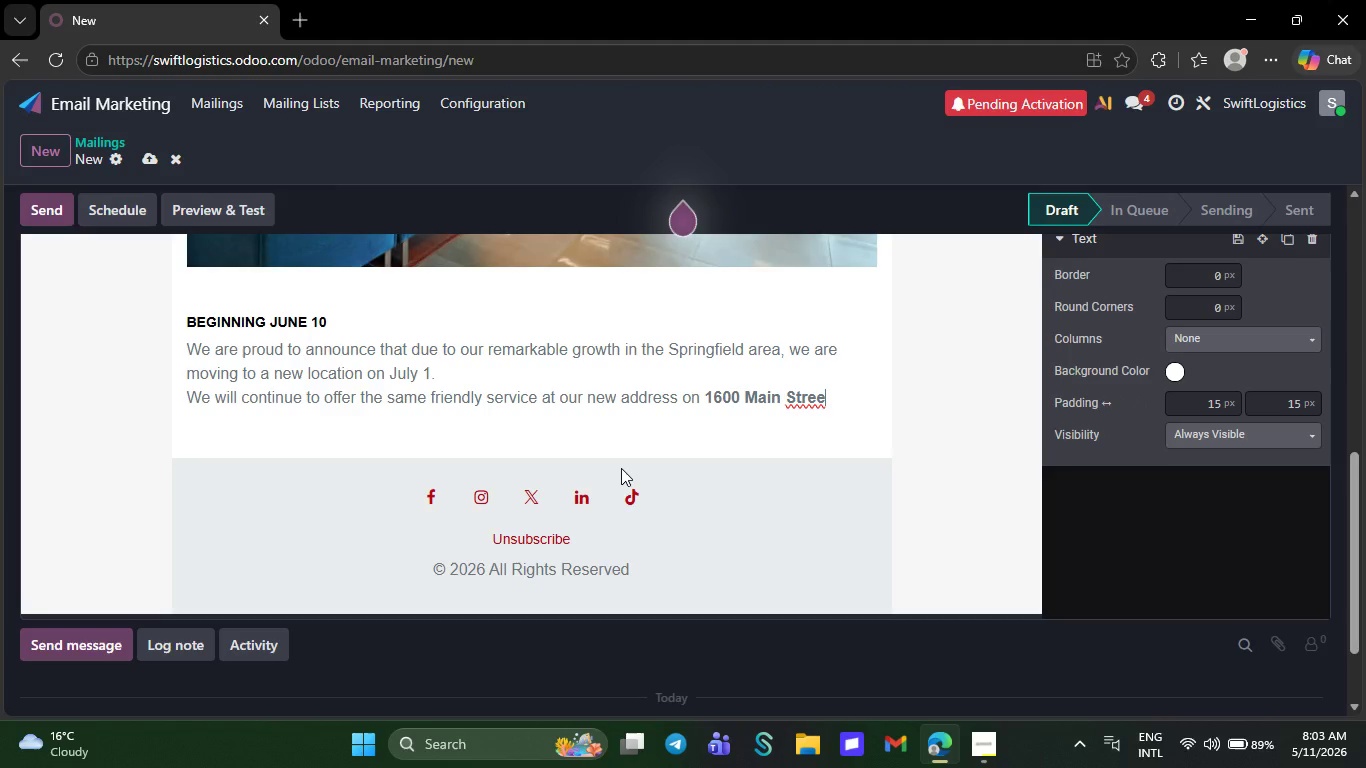 
key(Backspace)
 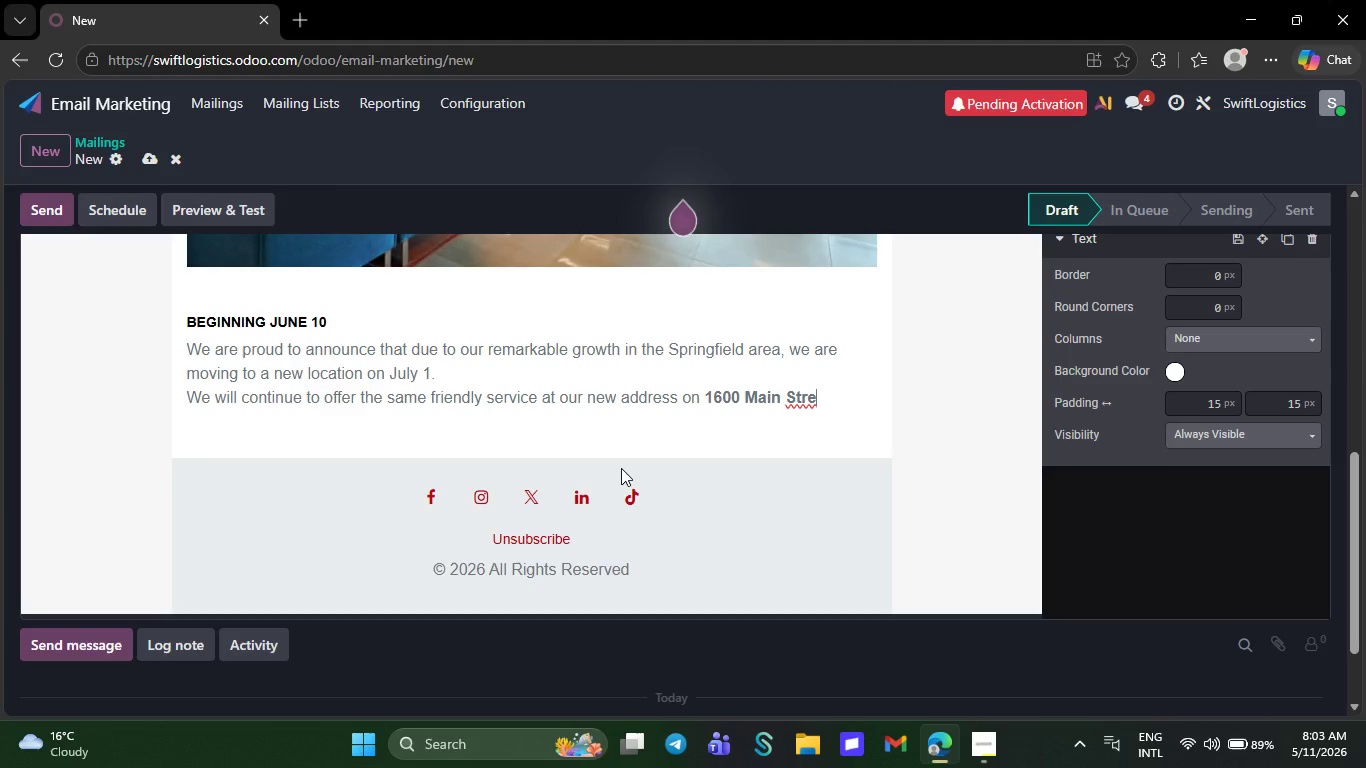 
key(Backspace)
 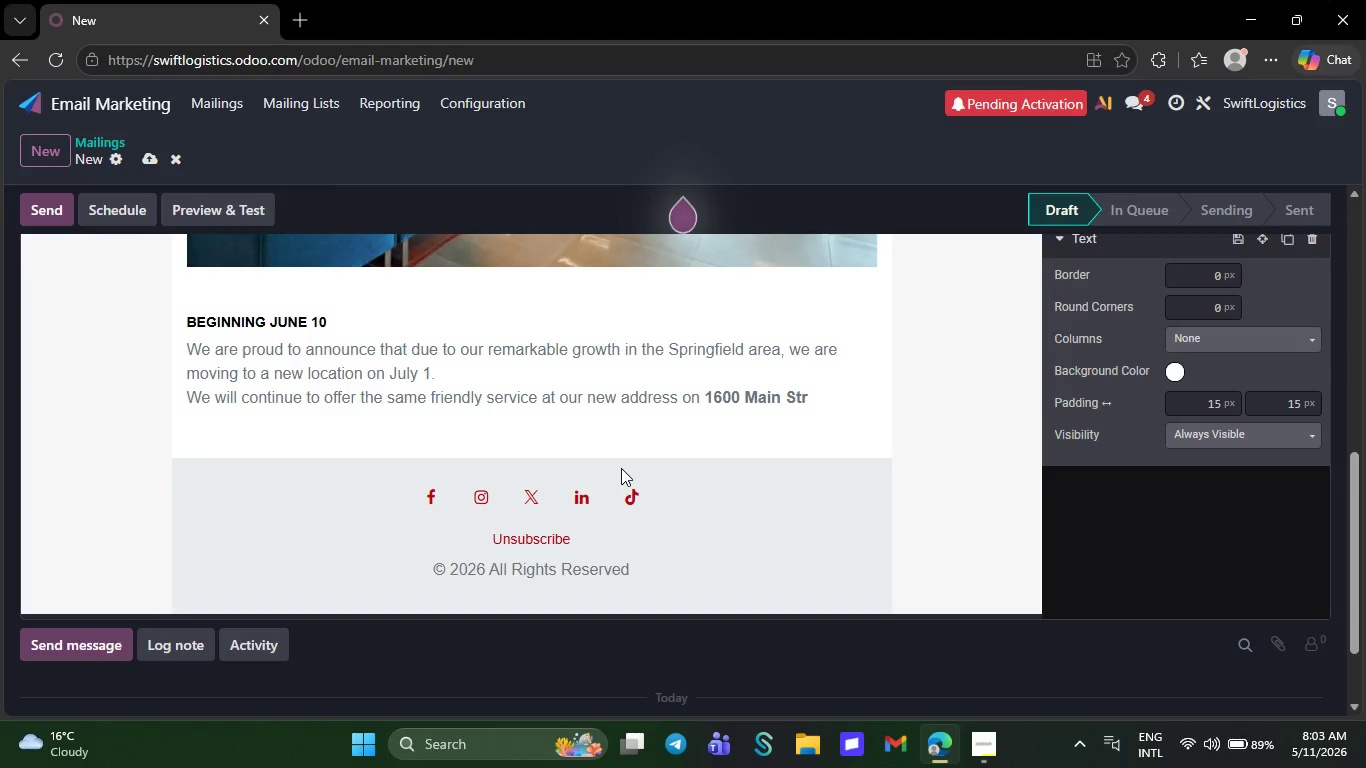 
key(Backspace)
 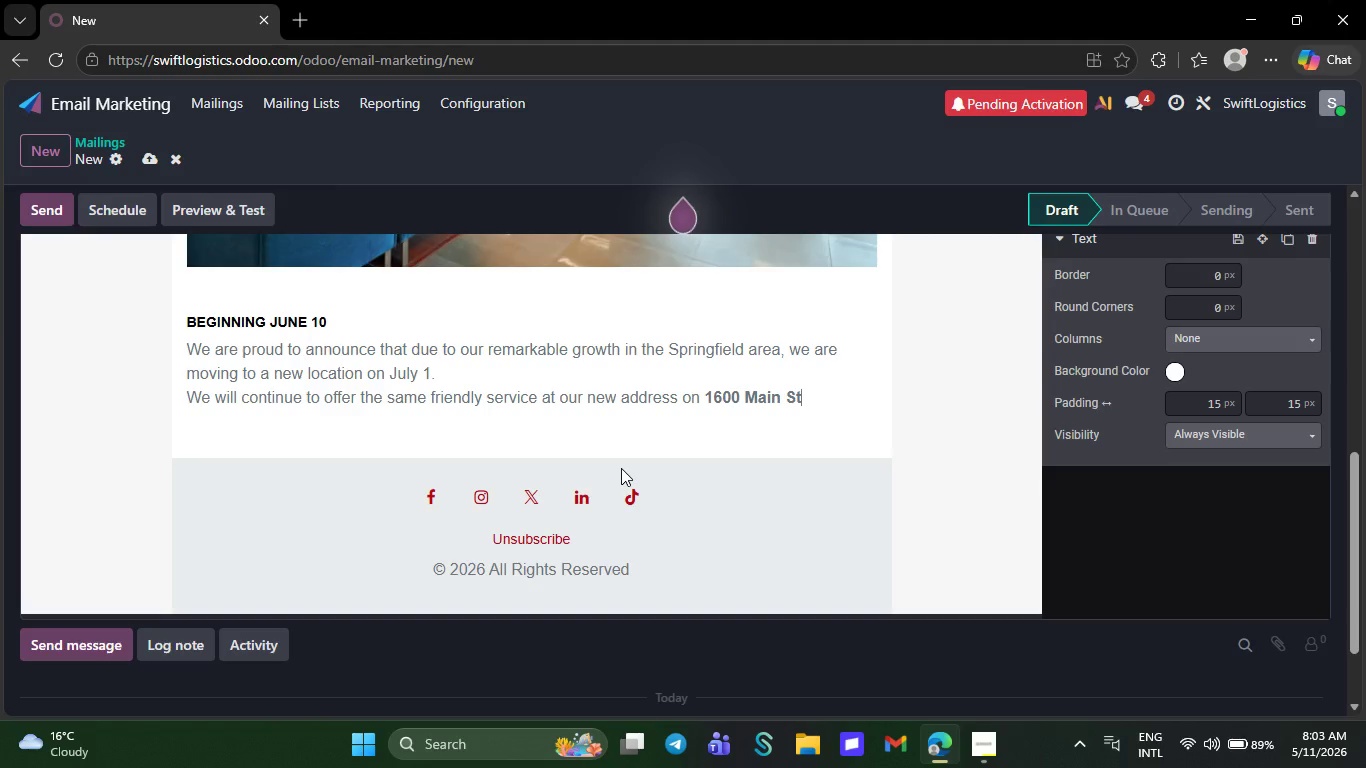 
key(Backspace)
 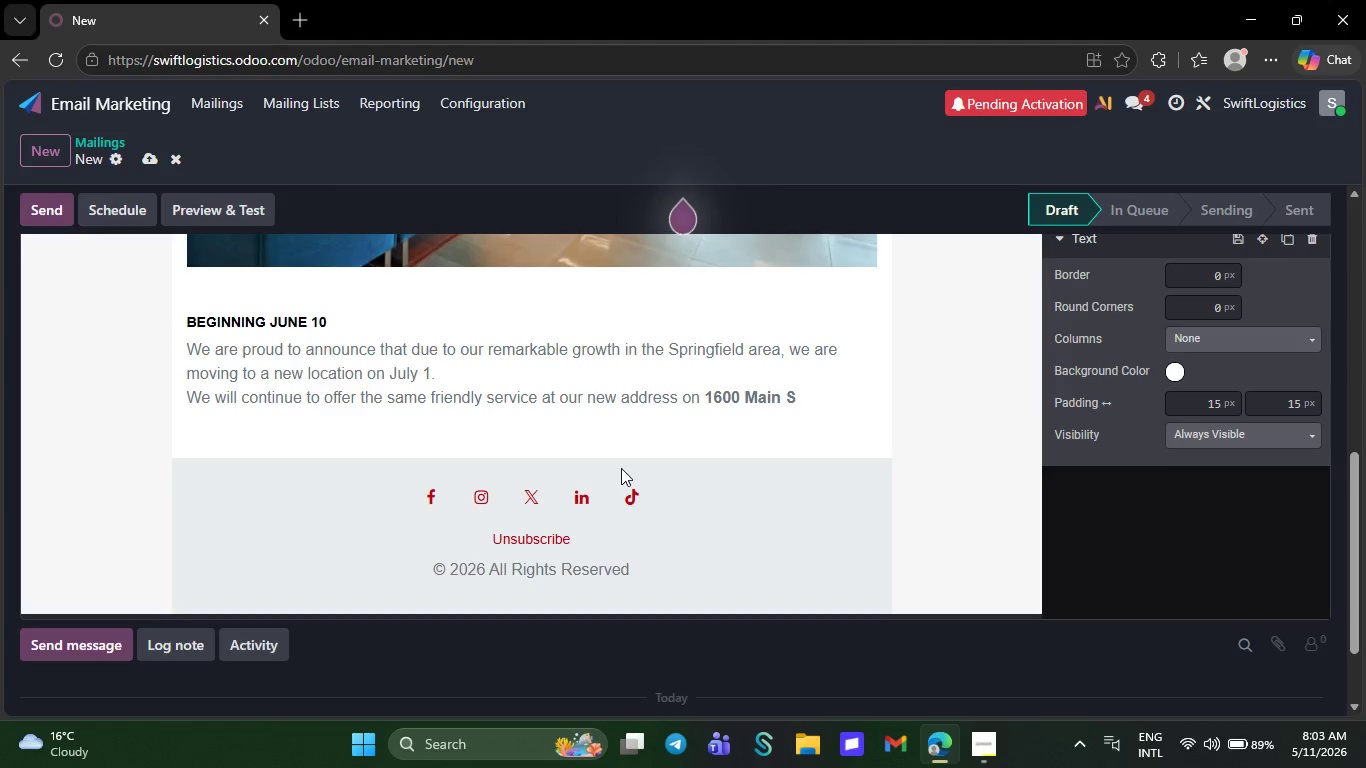 
key(Backspace)
 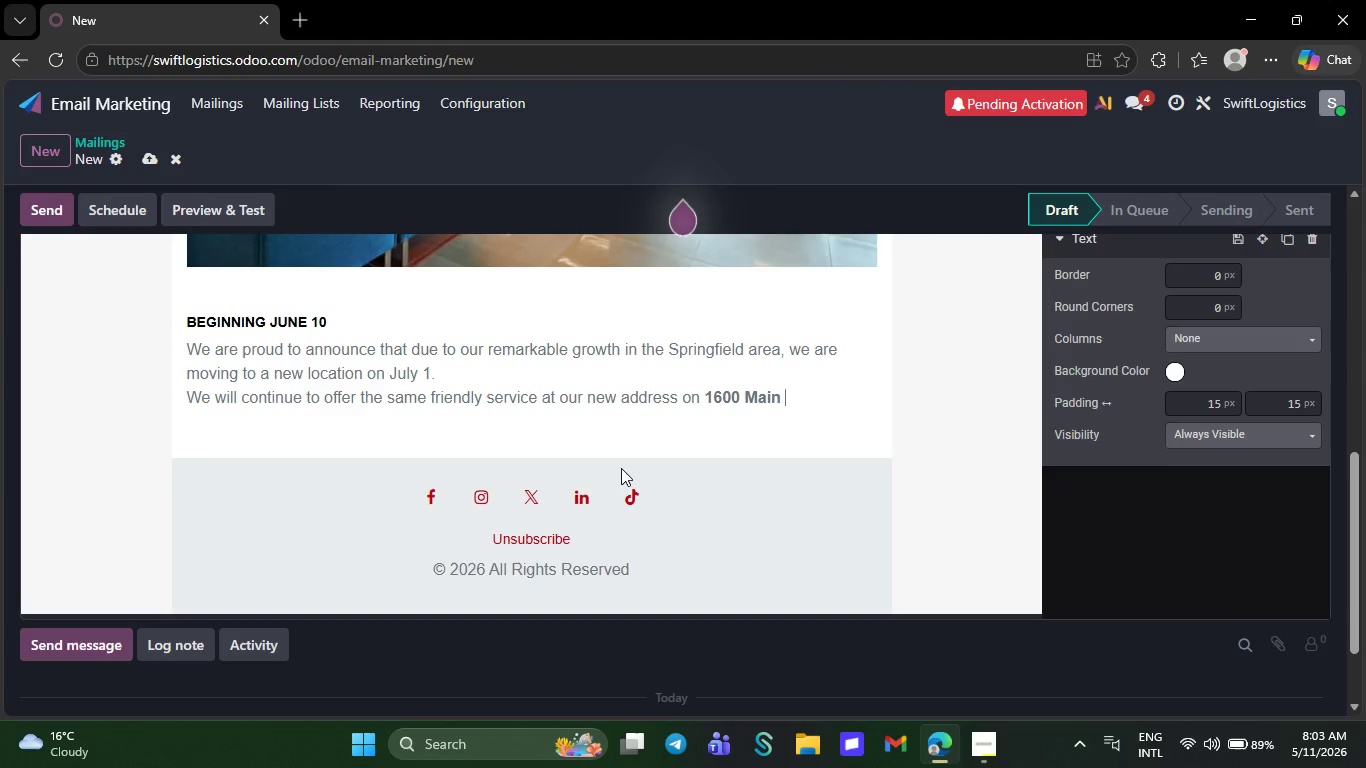 
key(Backspace)
 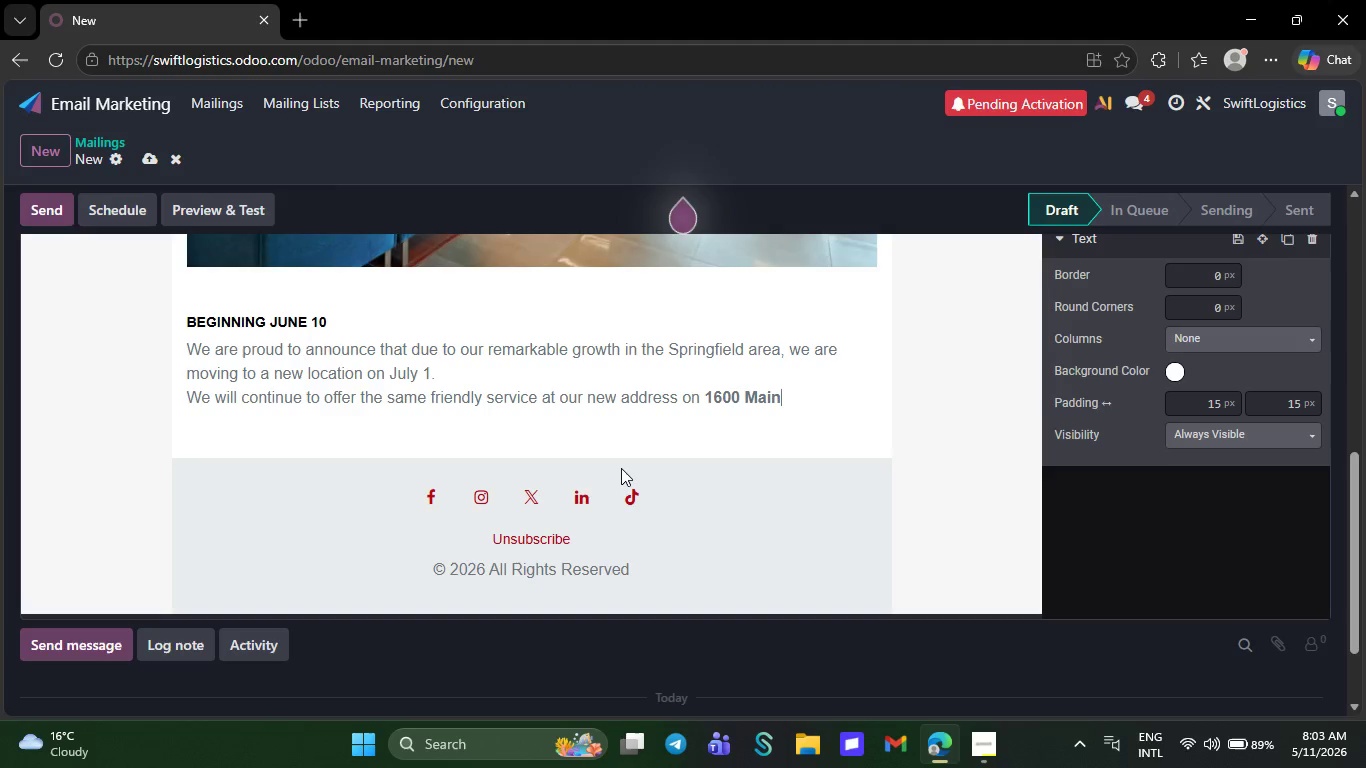 
key(Backspace)
 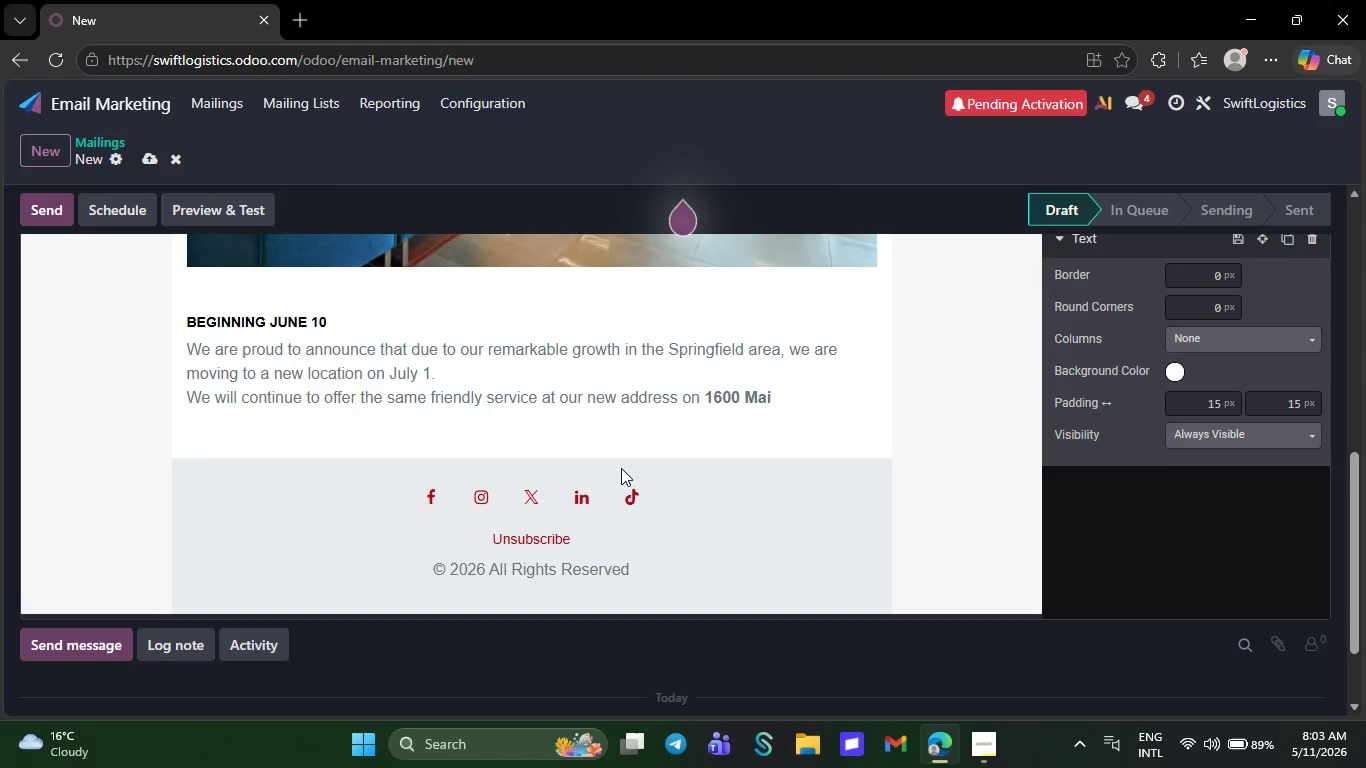 
key(Backspace)
 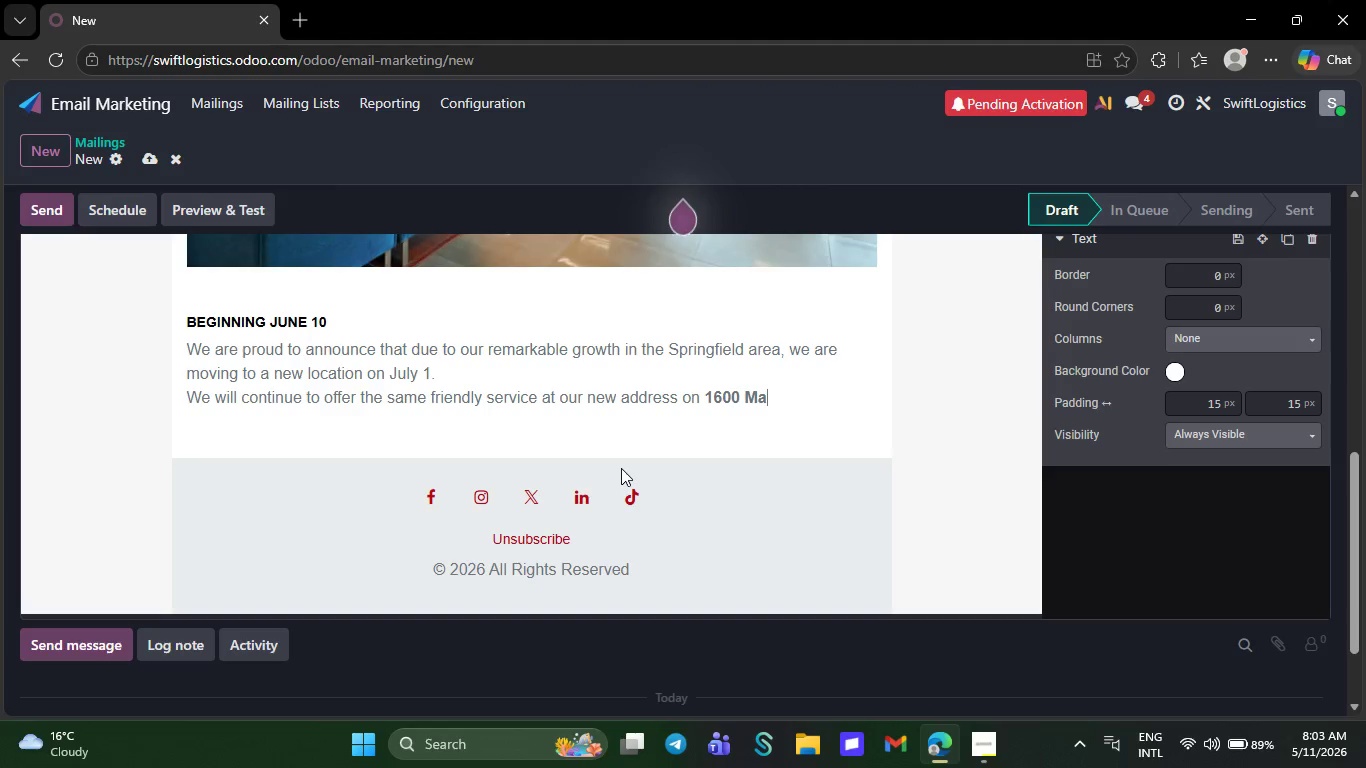 
key(Backspace)
 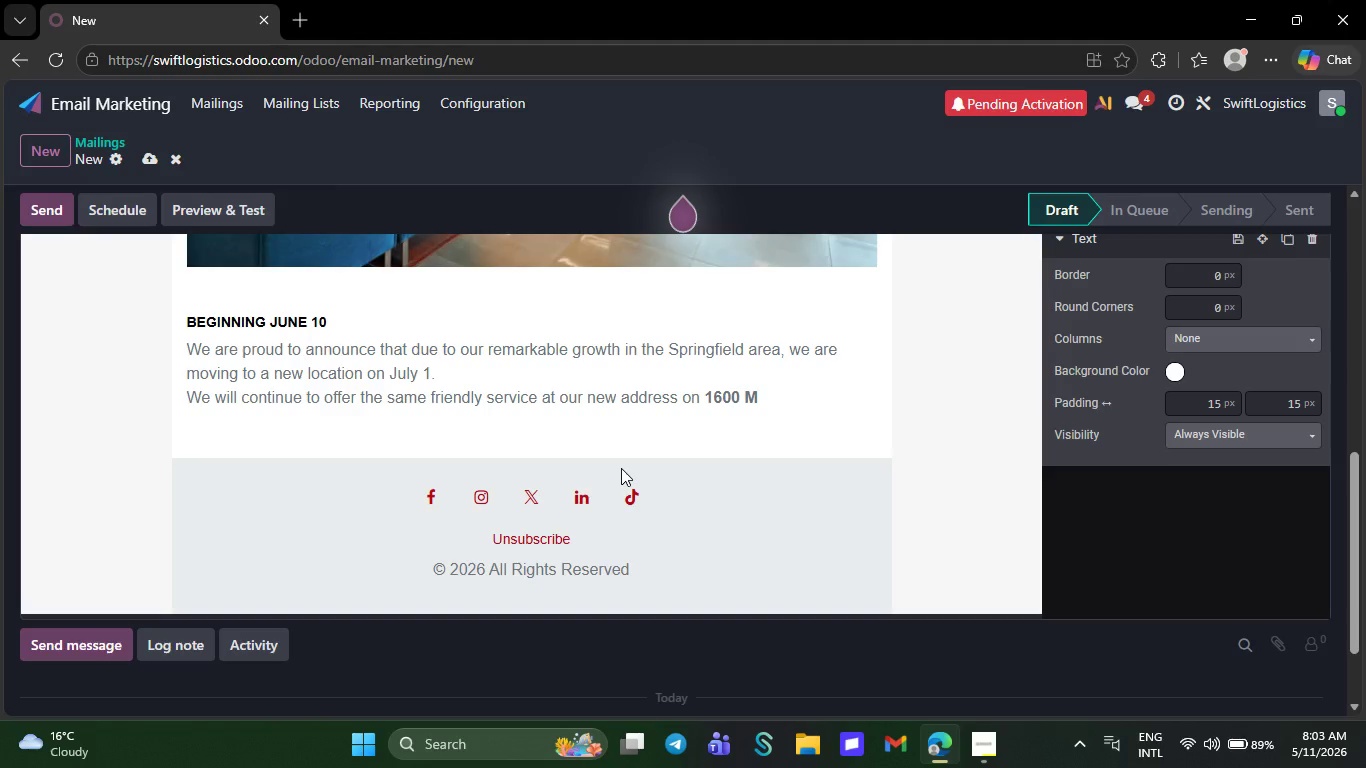 
key(Backspace)
 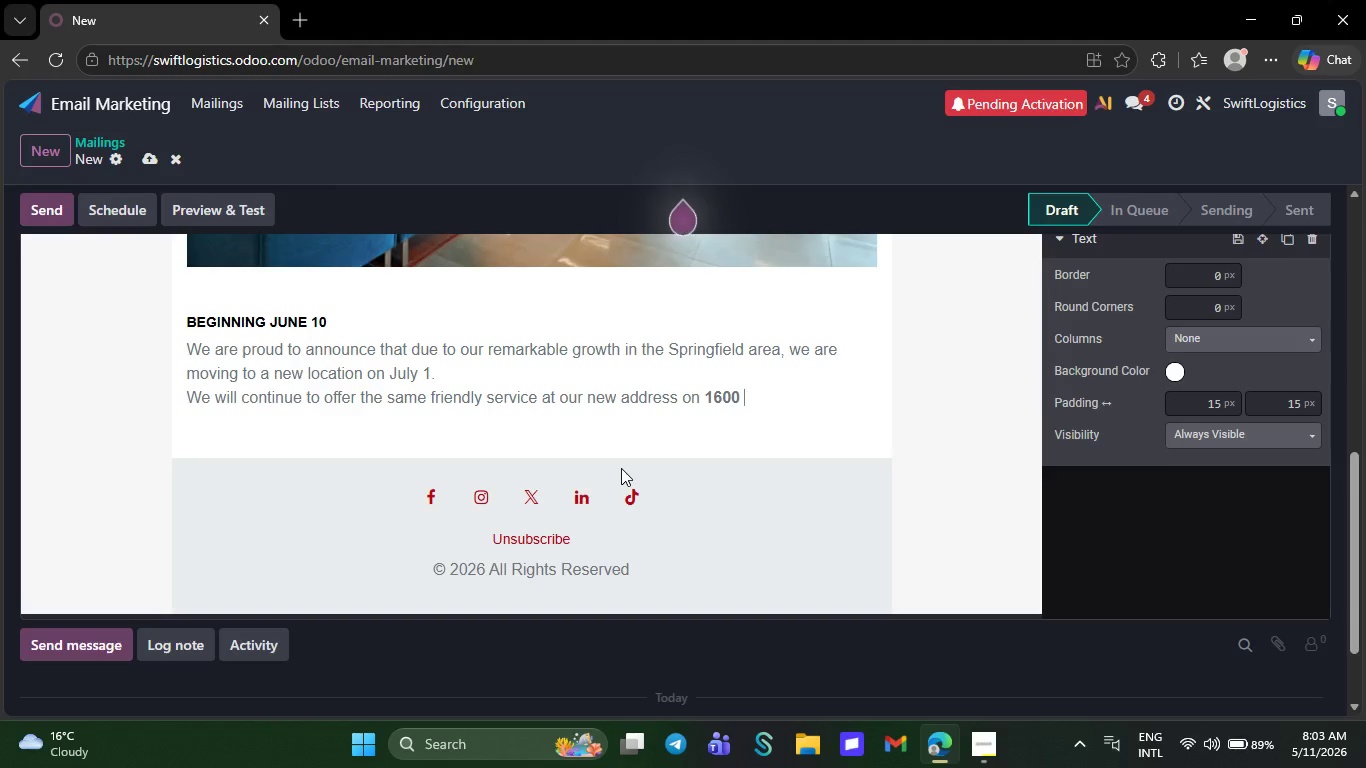 
key(Backspace)
 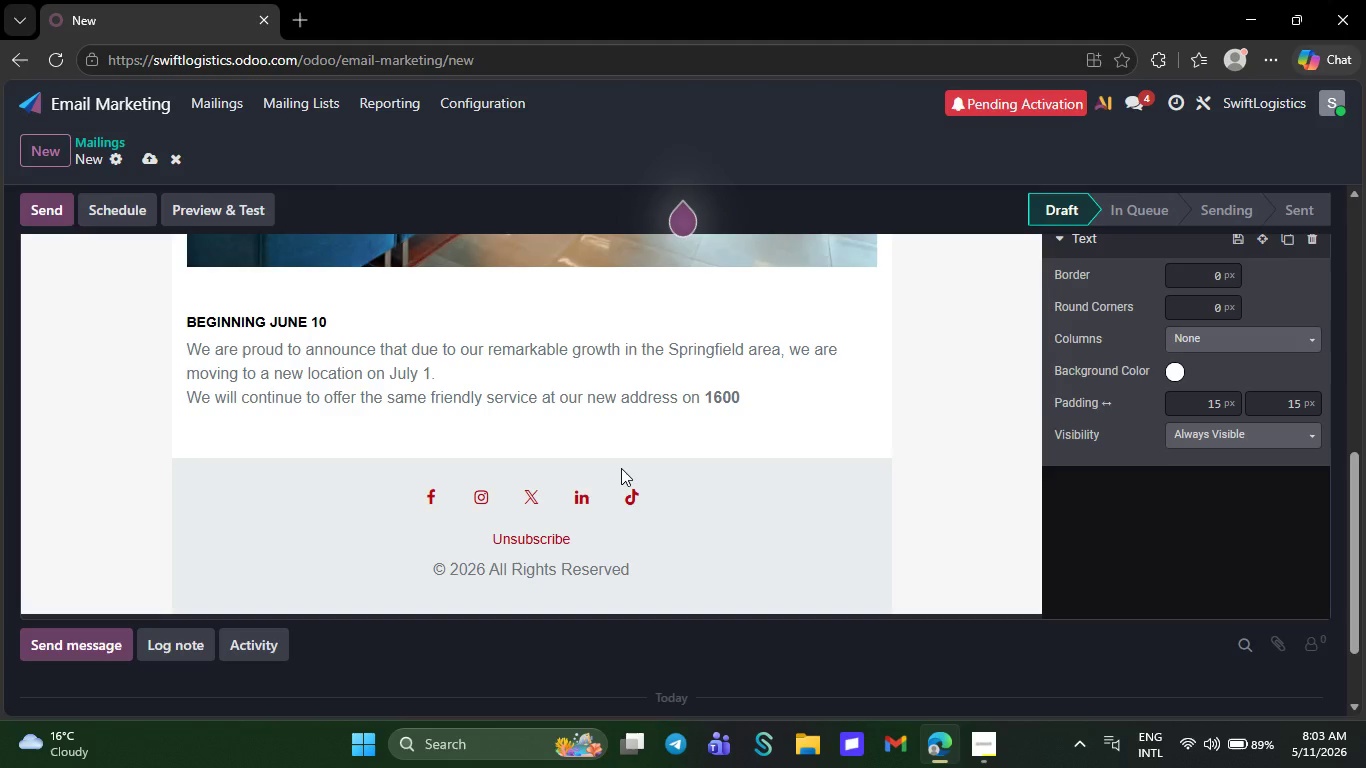 
key(Backspace)
 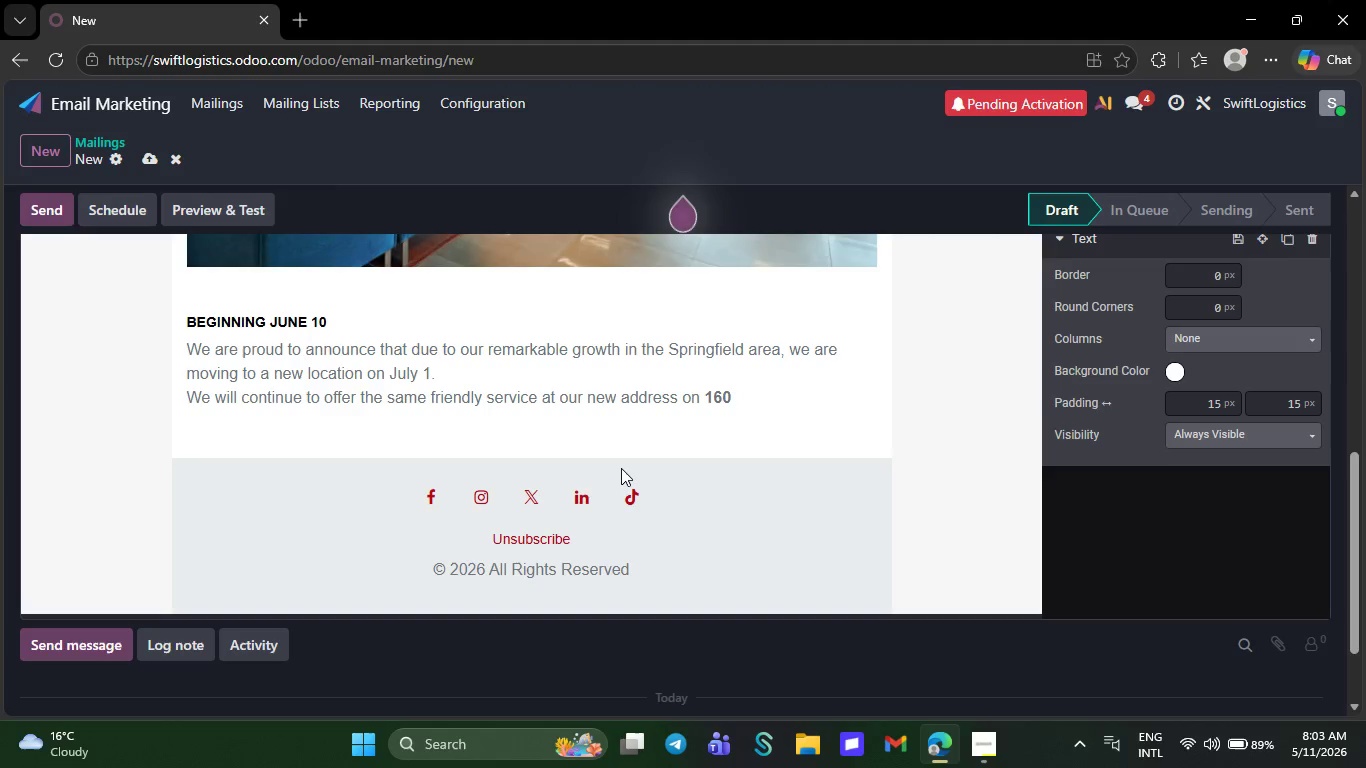 
key(Backspace)
 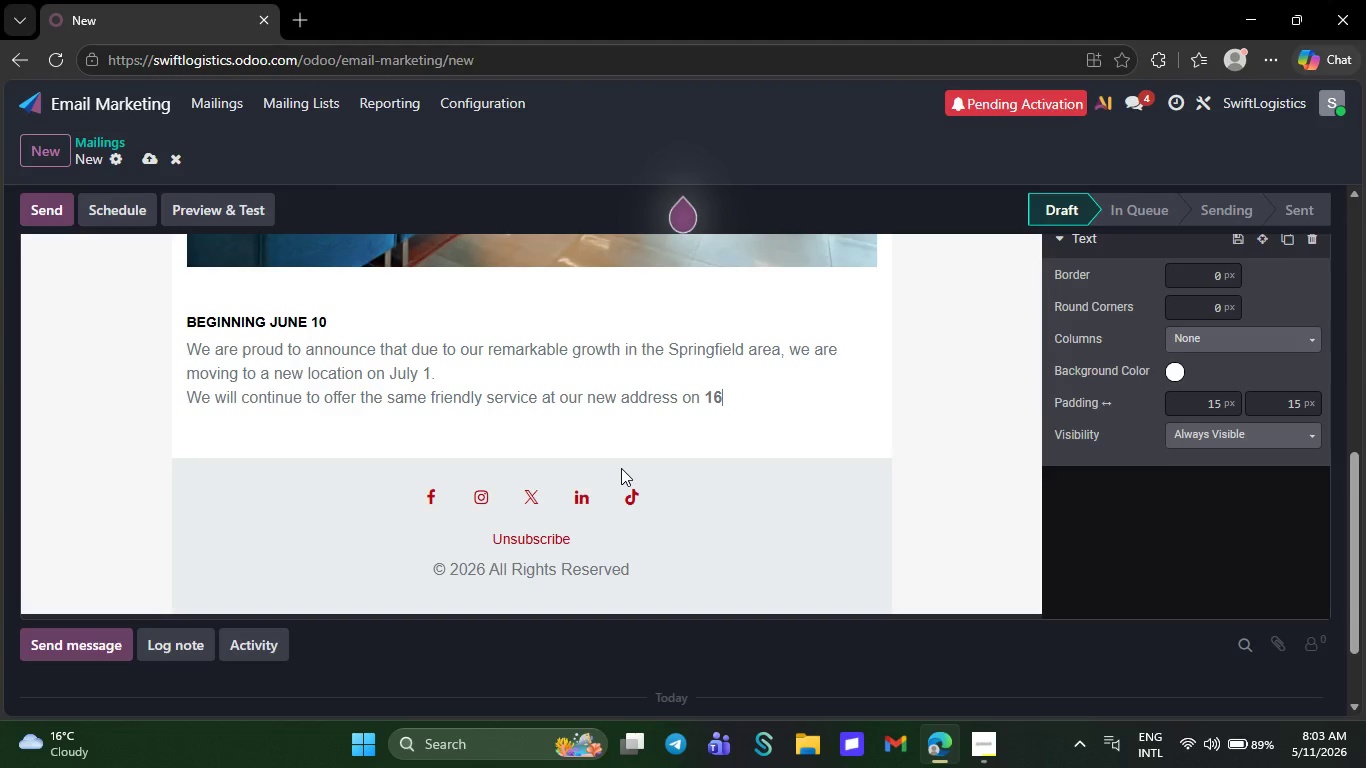 
key(Backspace)
 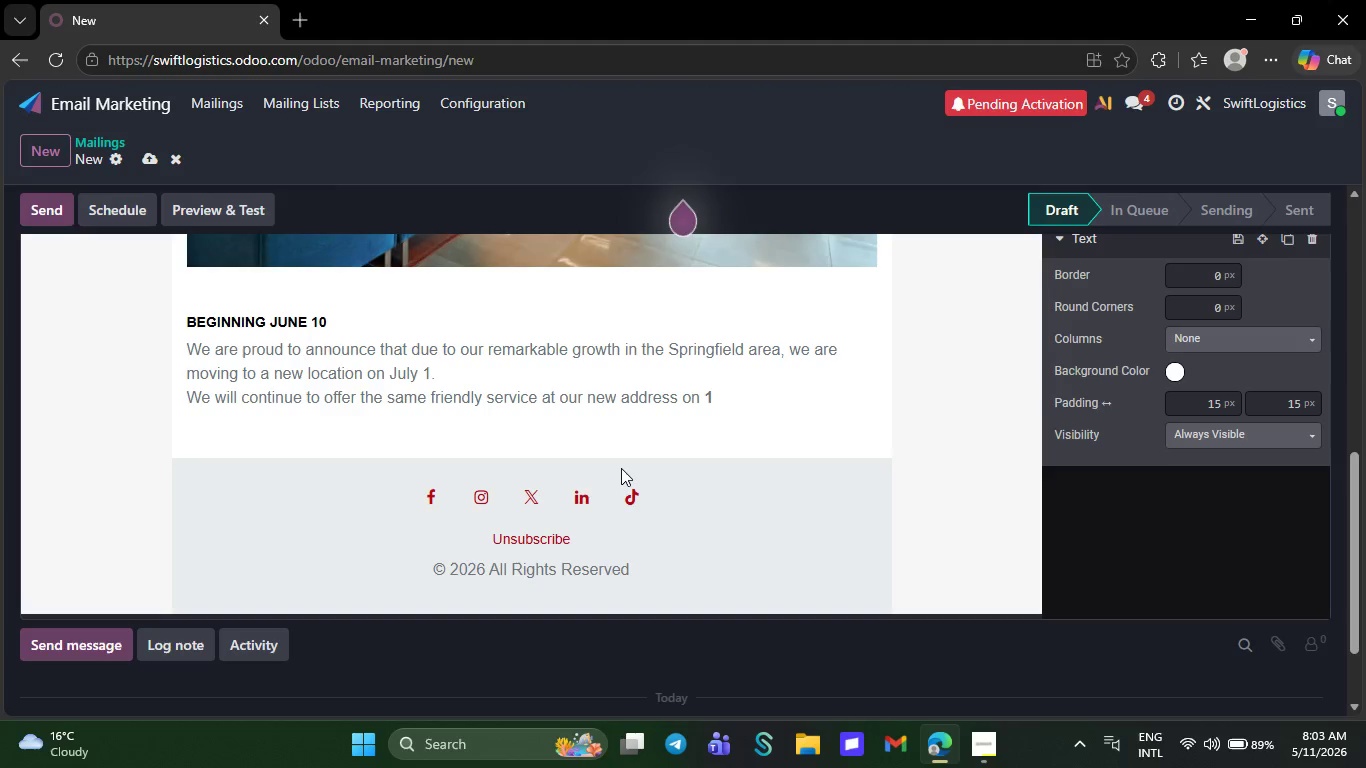 
key(Backspace)
 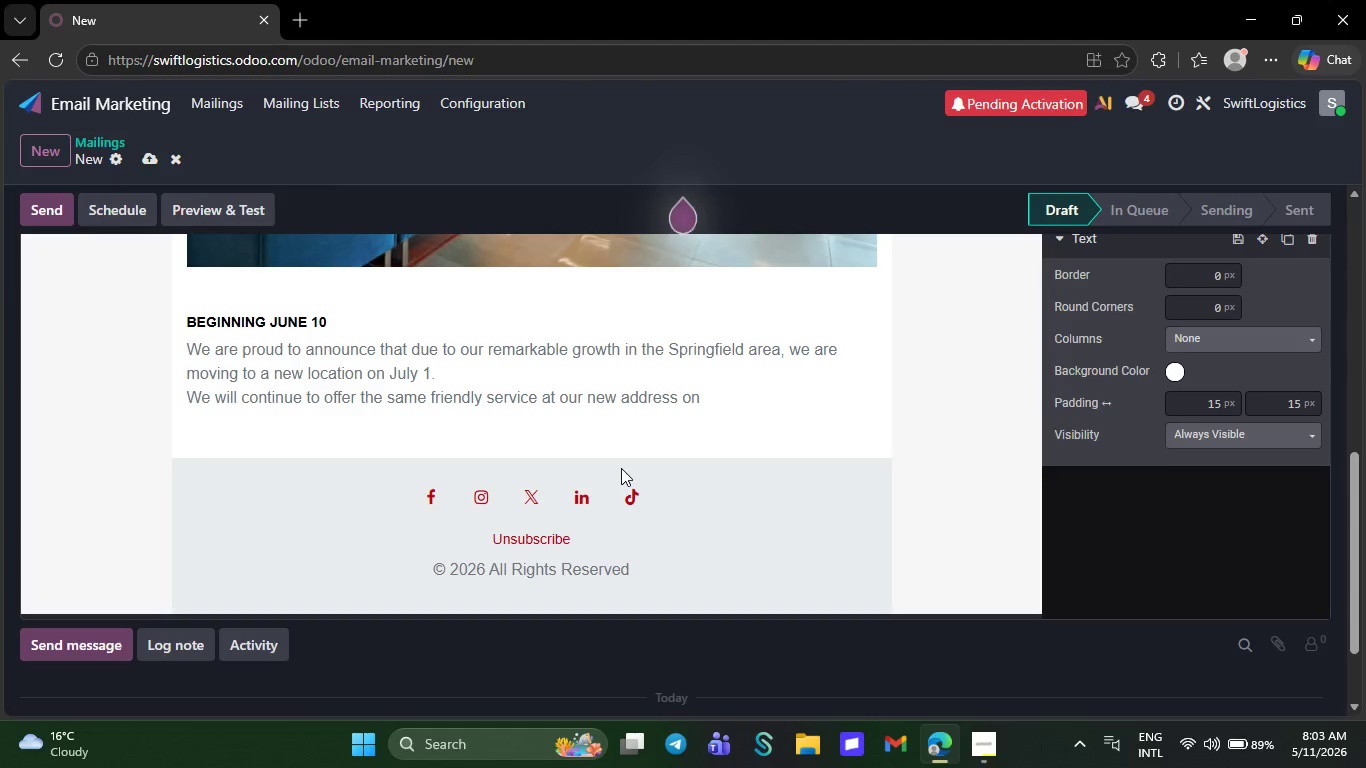 
key(Backspace)
 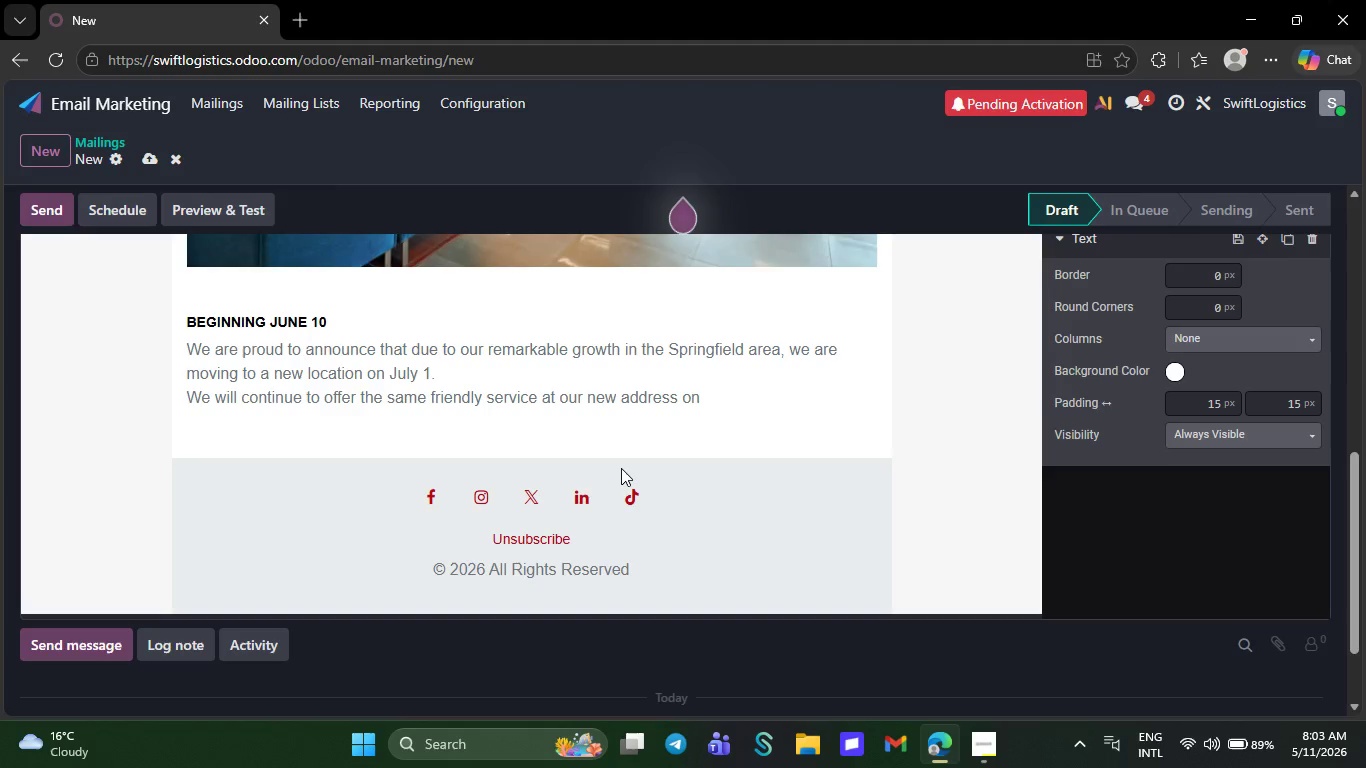 
key(Backspace)
 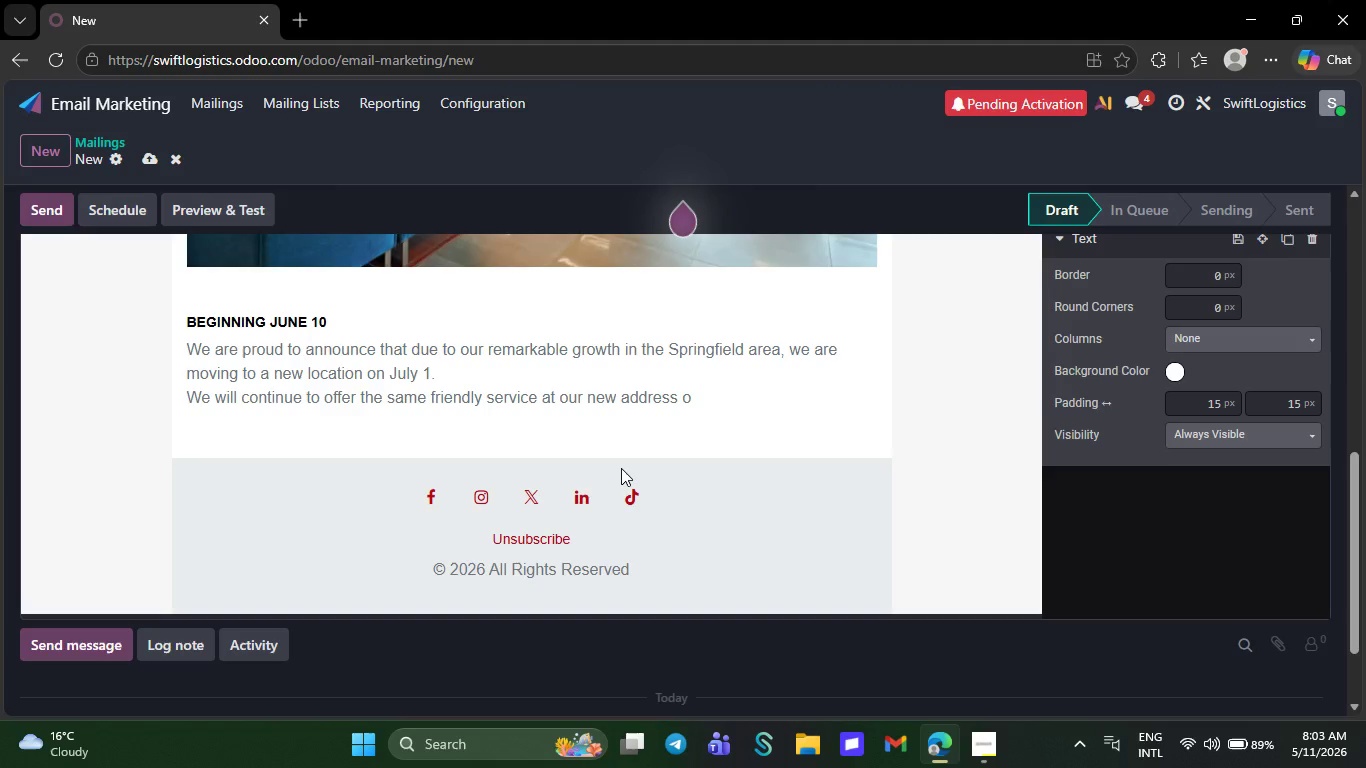 
key(Backspace)
 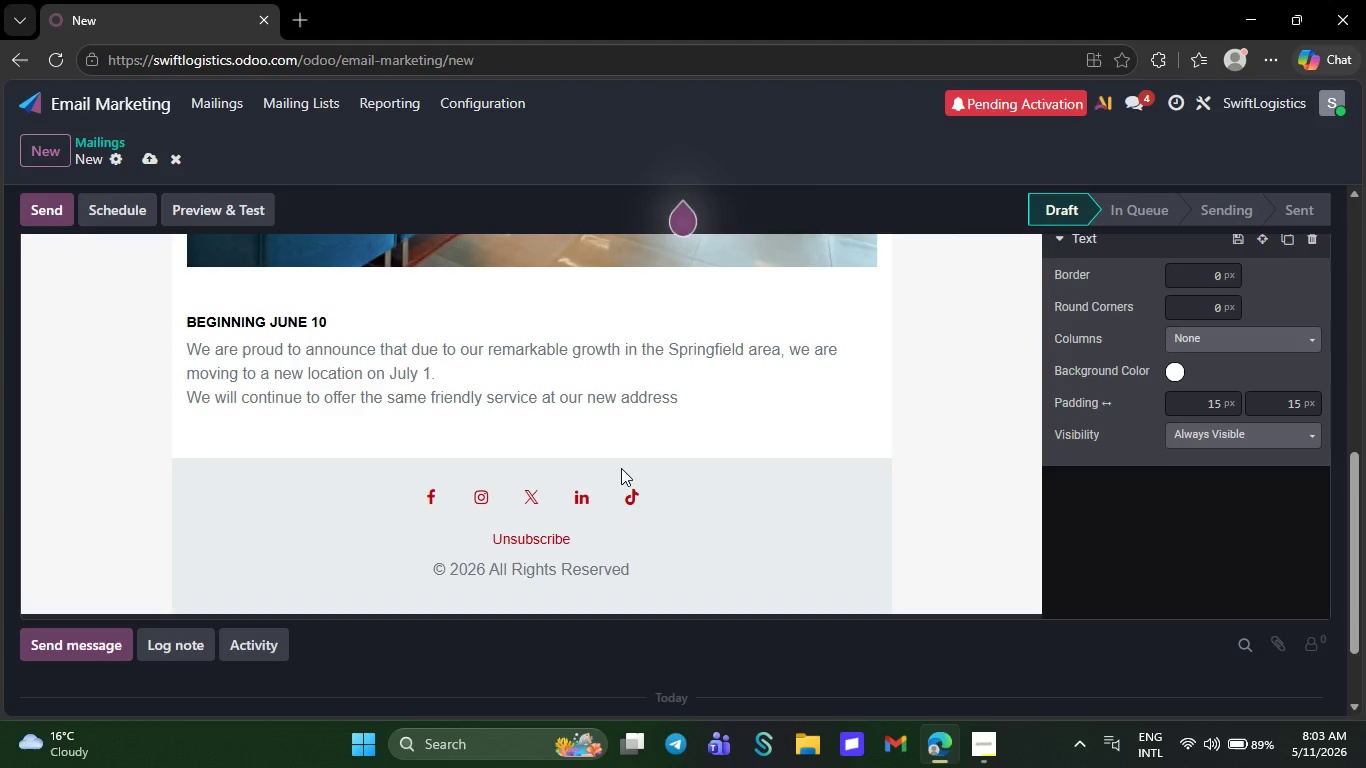 
key(Backspace)
 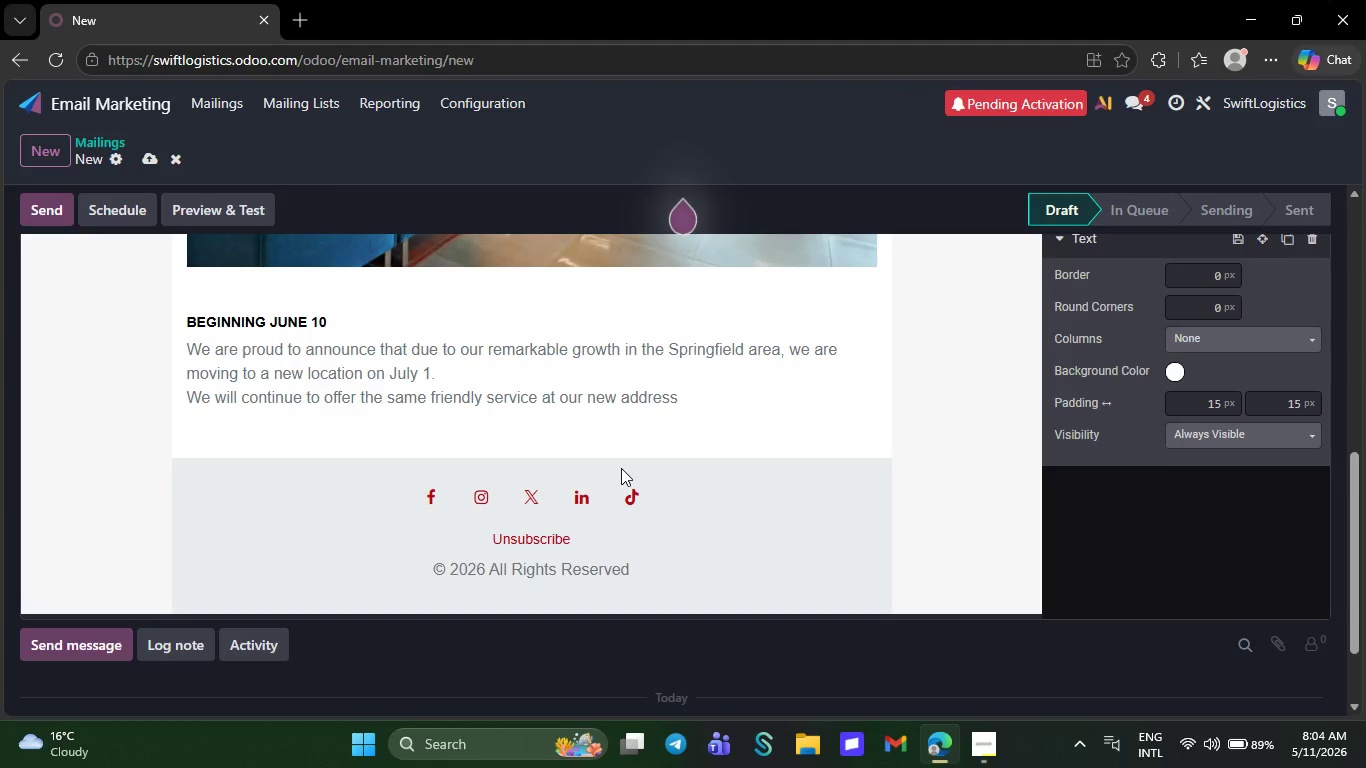 
key(Backspace)
 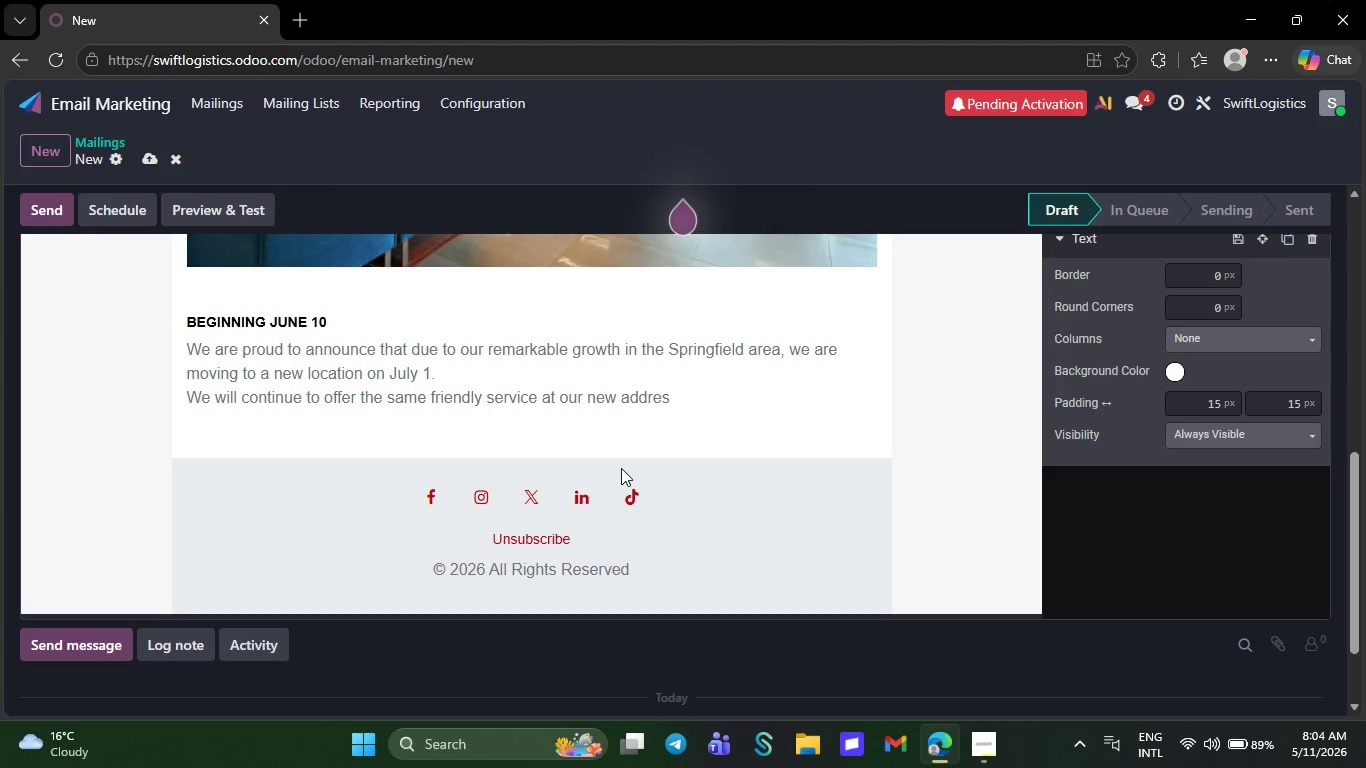 
key(Backspace)
 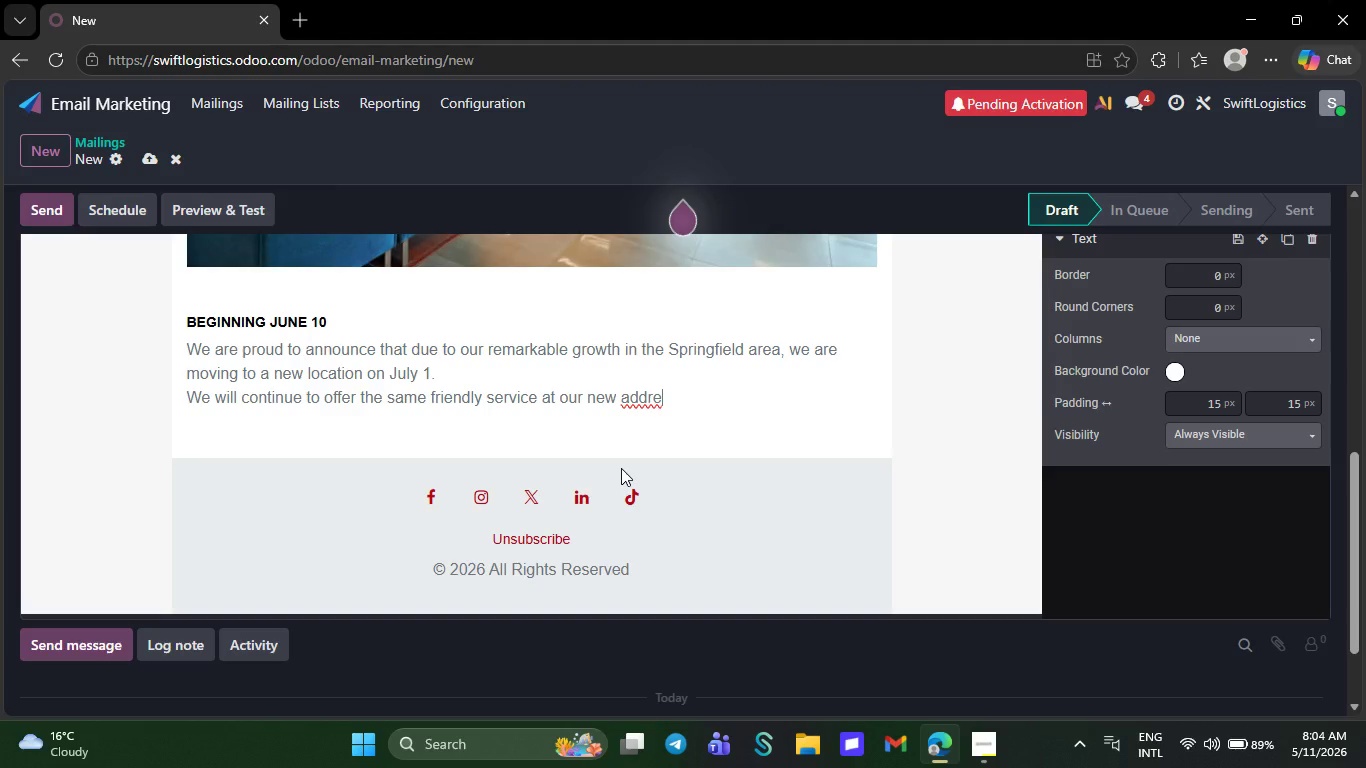 
key(Backspace)
 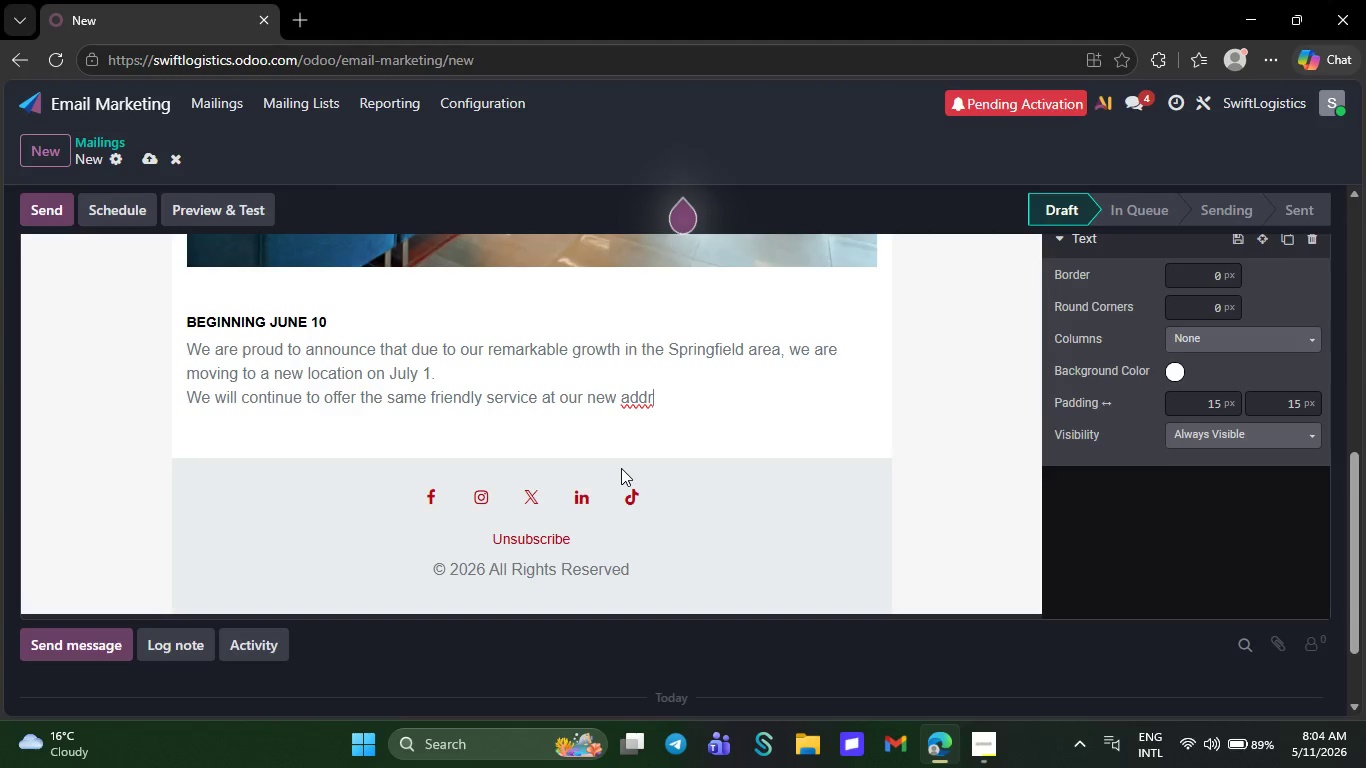 
wait(10.83)
 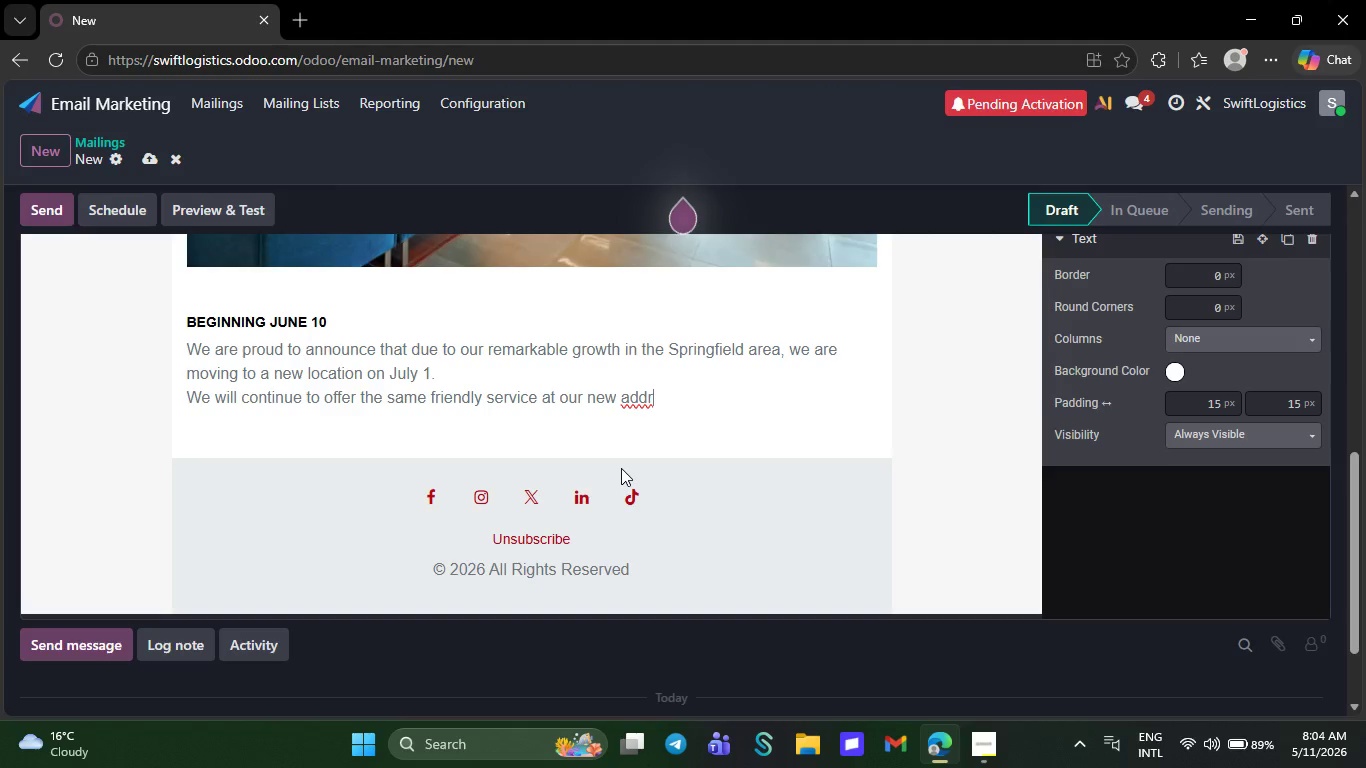 
key(Backspace)
 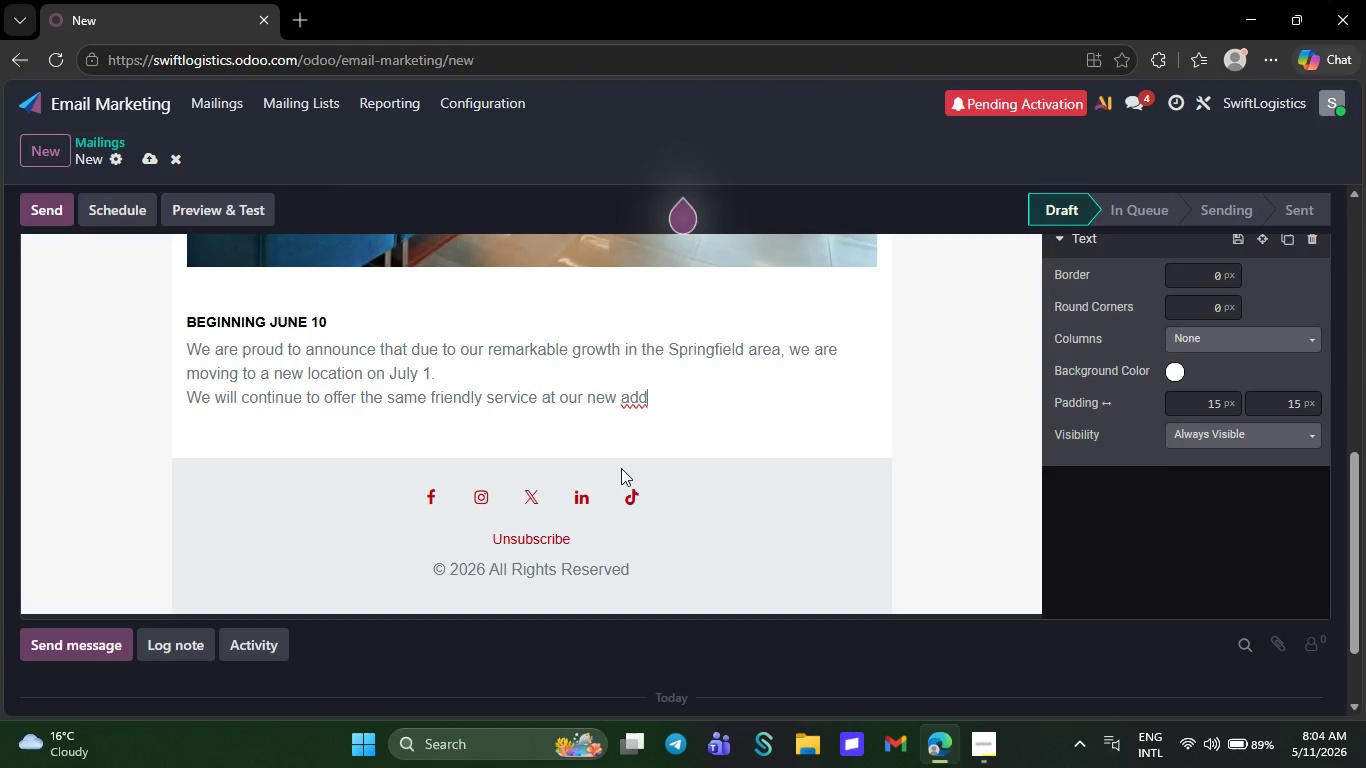 
key(Backspace)
 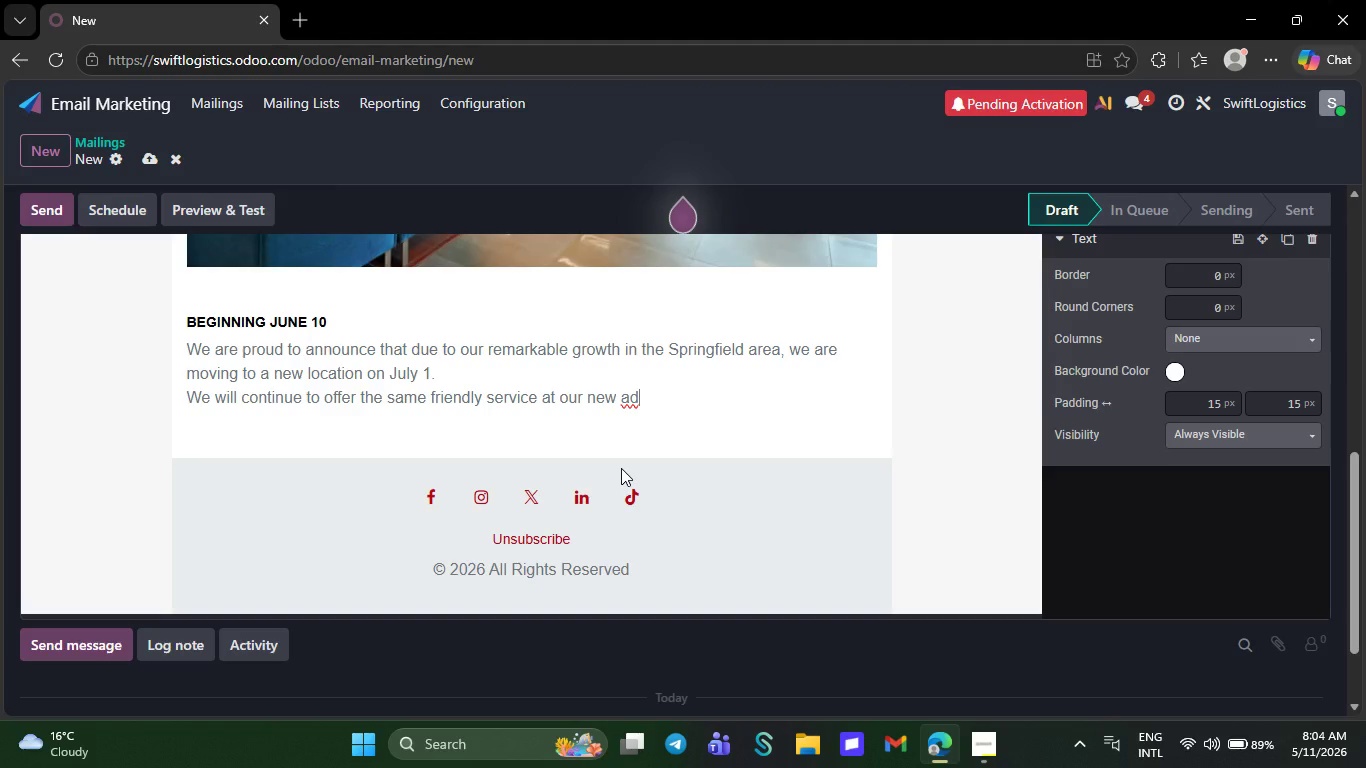 
key(Backspace)
 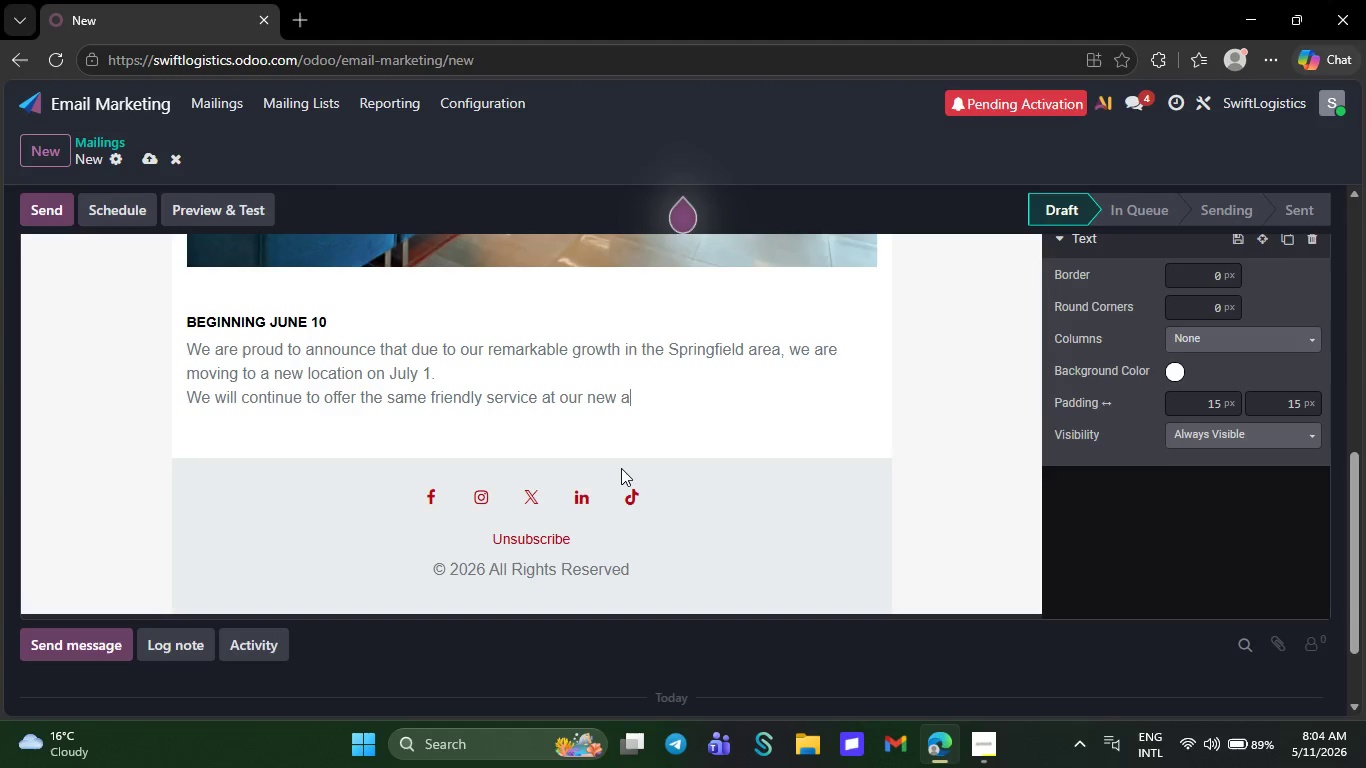 
key(Backspace)
 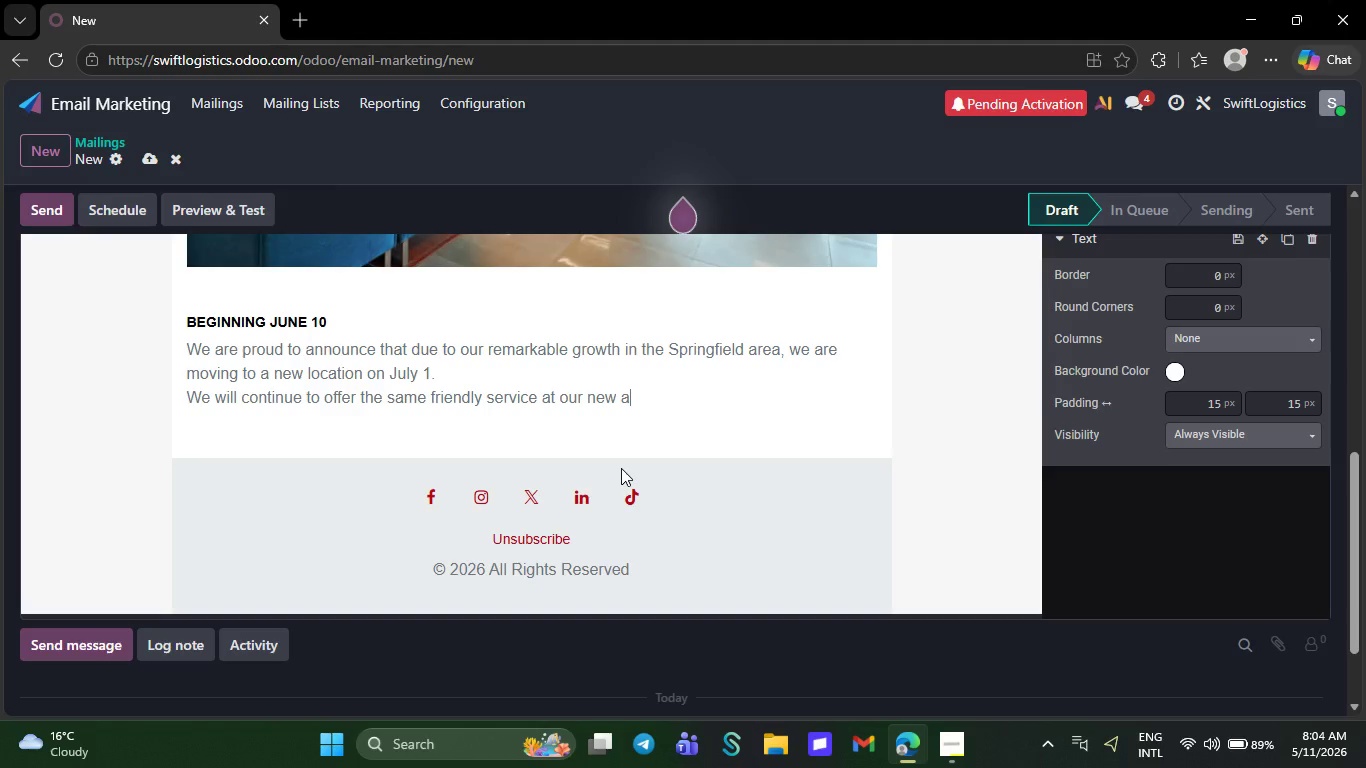 
key(Backspace)
 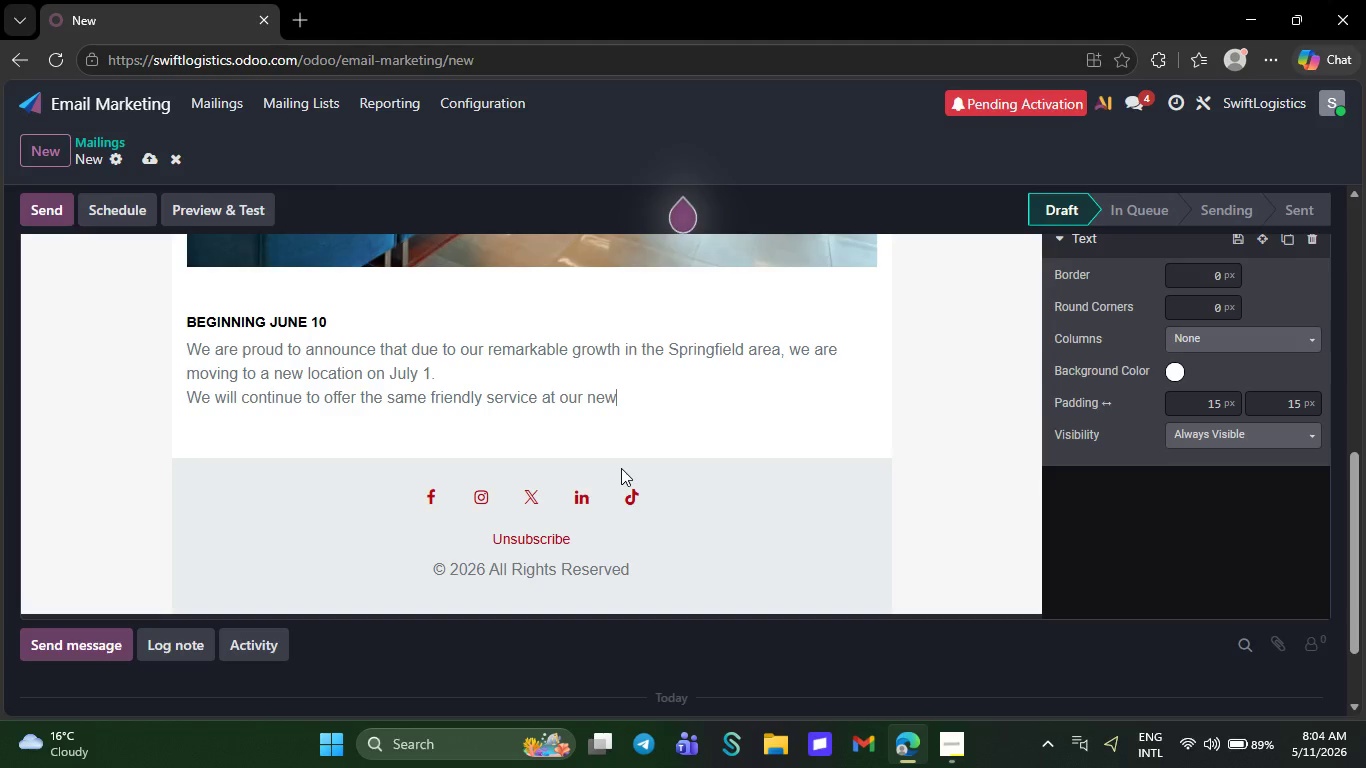 
key(Backspace)
 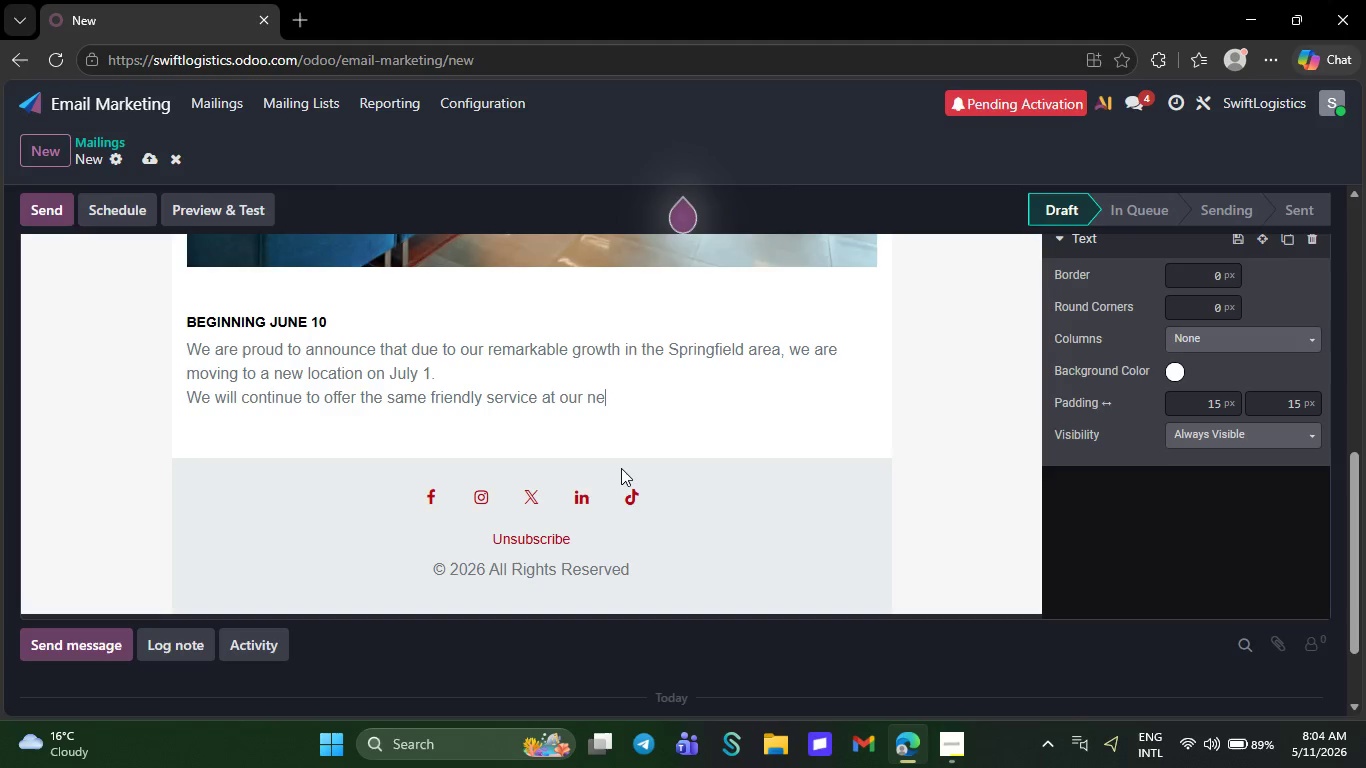 
key(Backspace)
 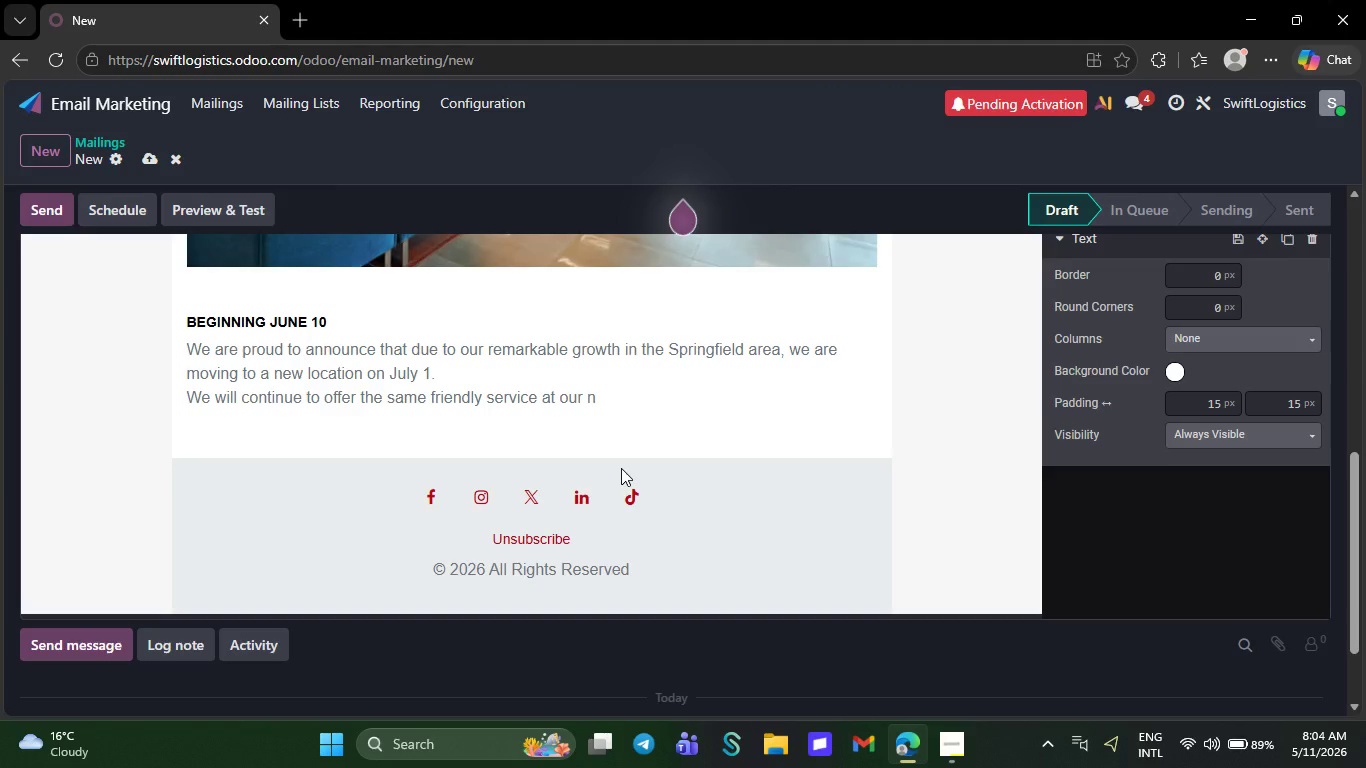 
key(Backspace)
 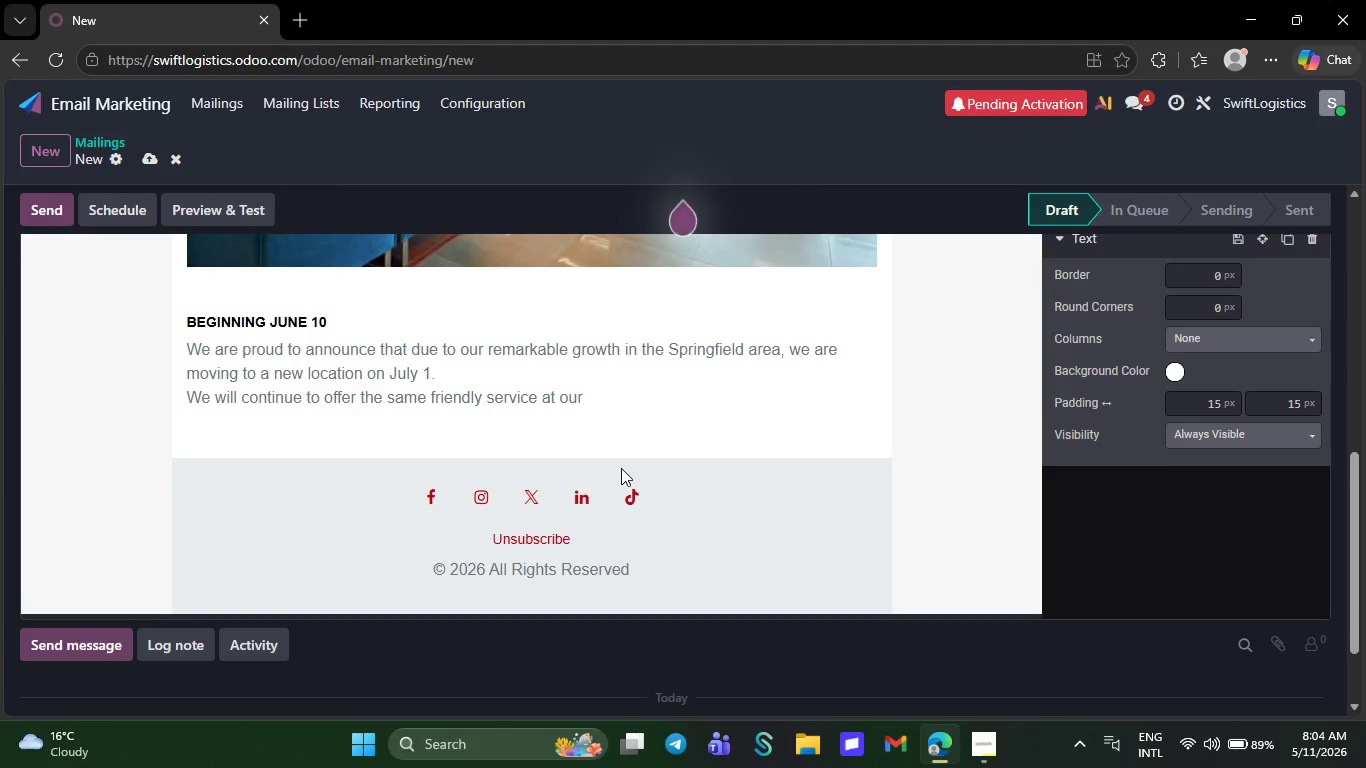 
key(Backspace)
 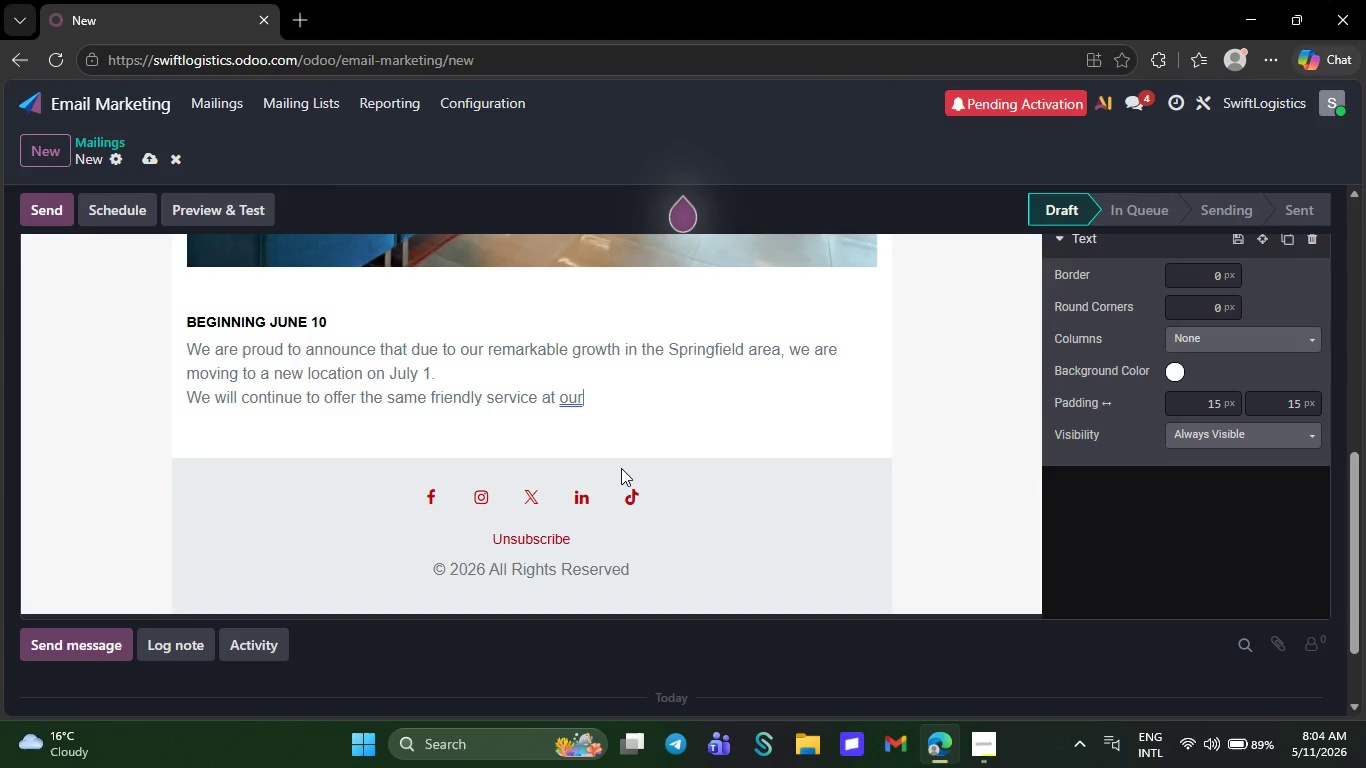 
key(Backspace)
 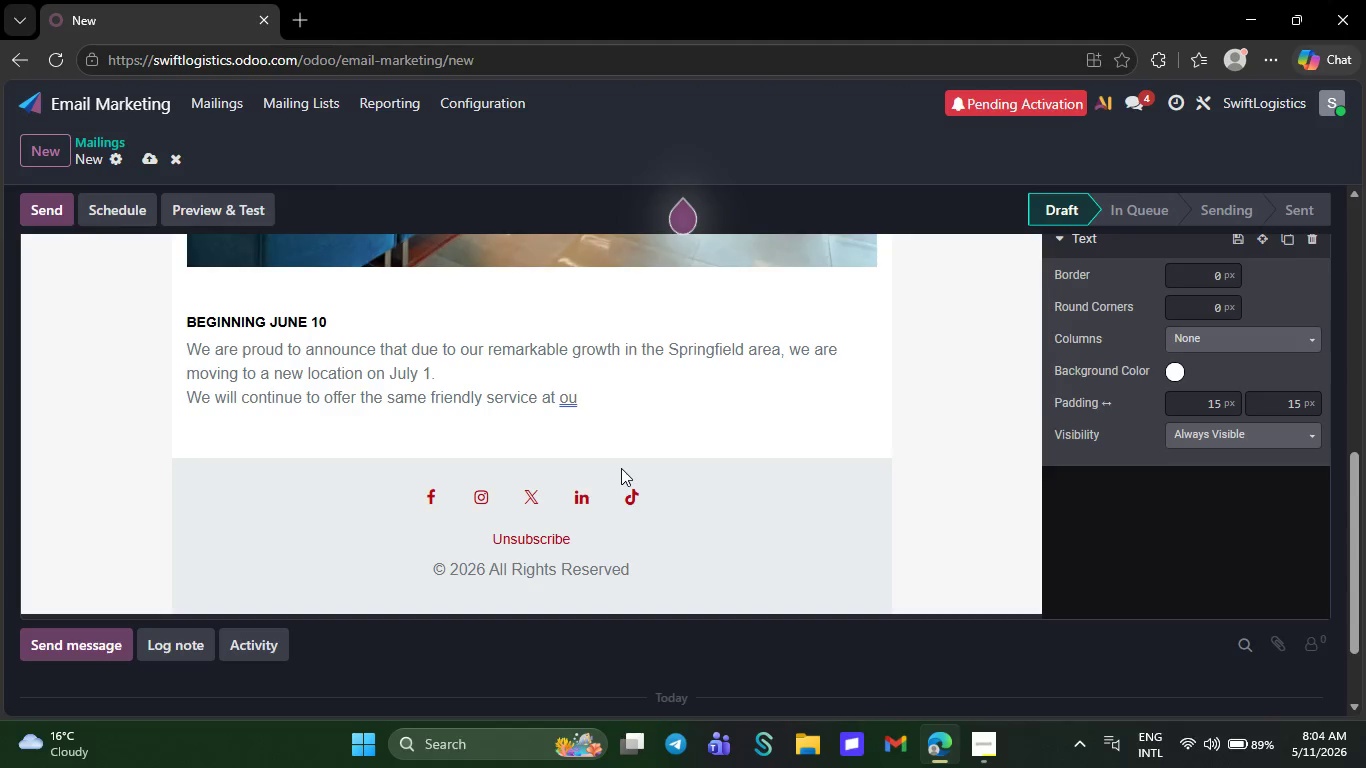 
key(Backspace)
 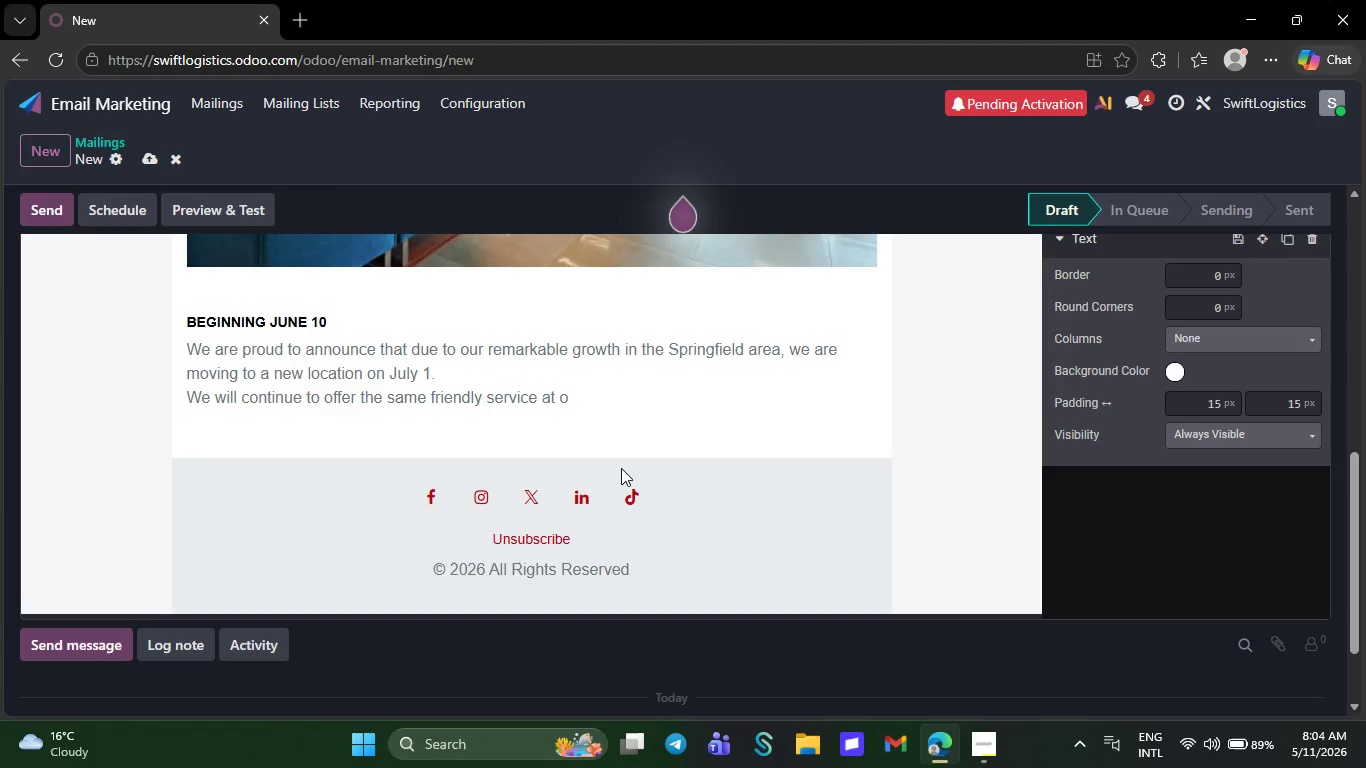 
key(Backspace)
 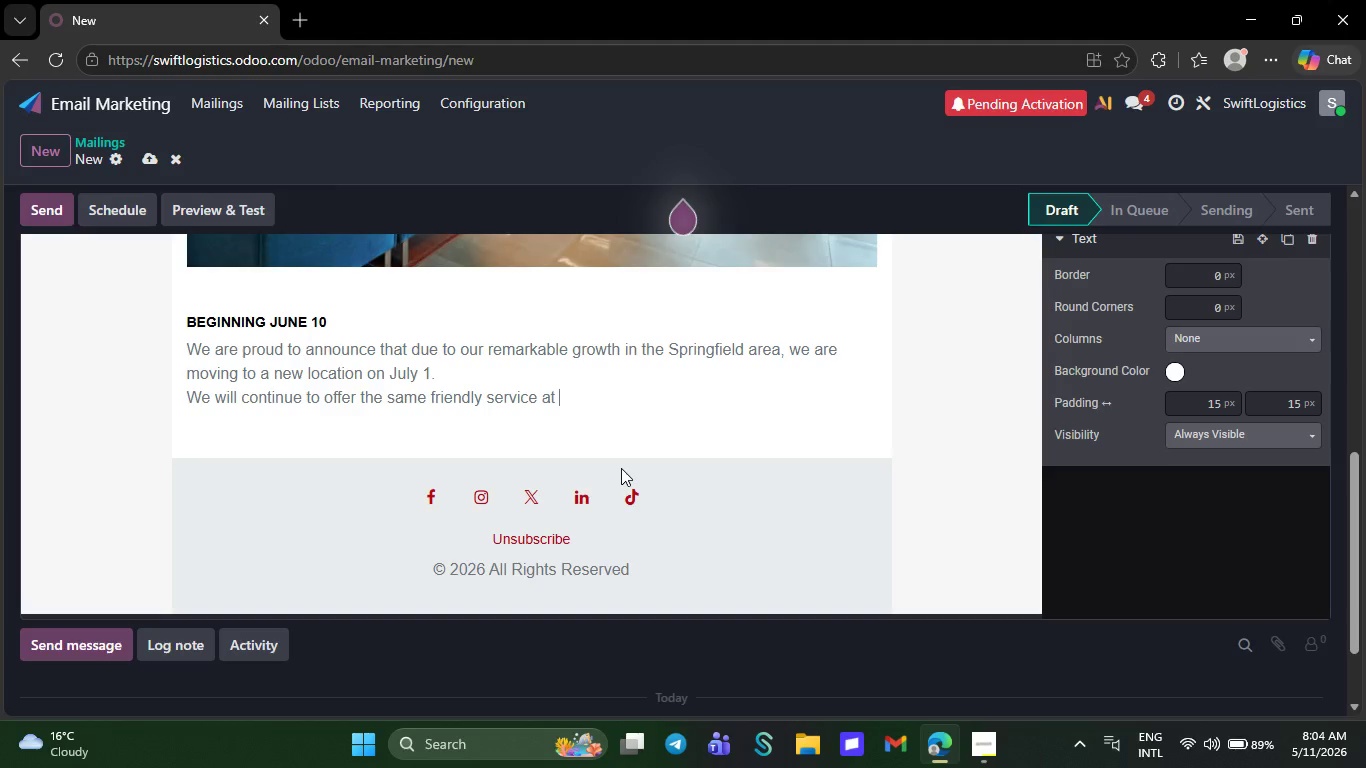 
key(Backspace)
 